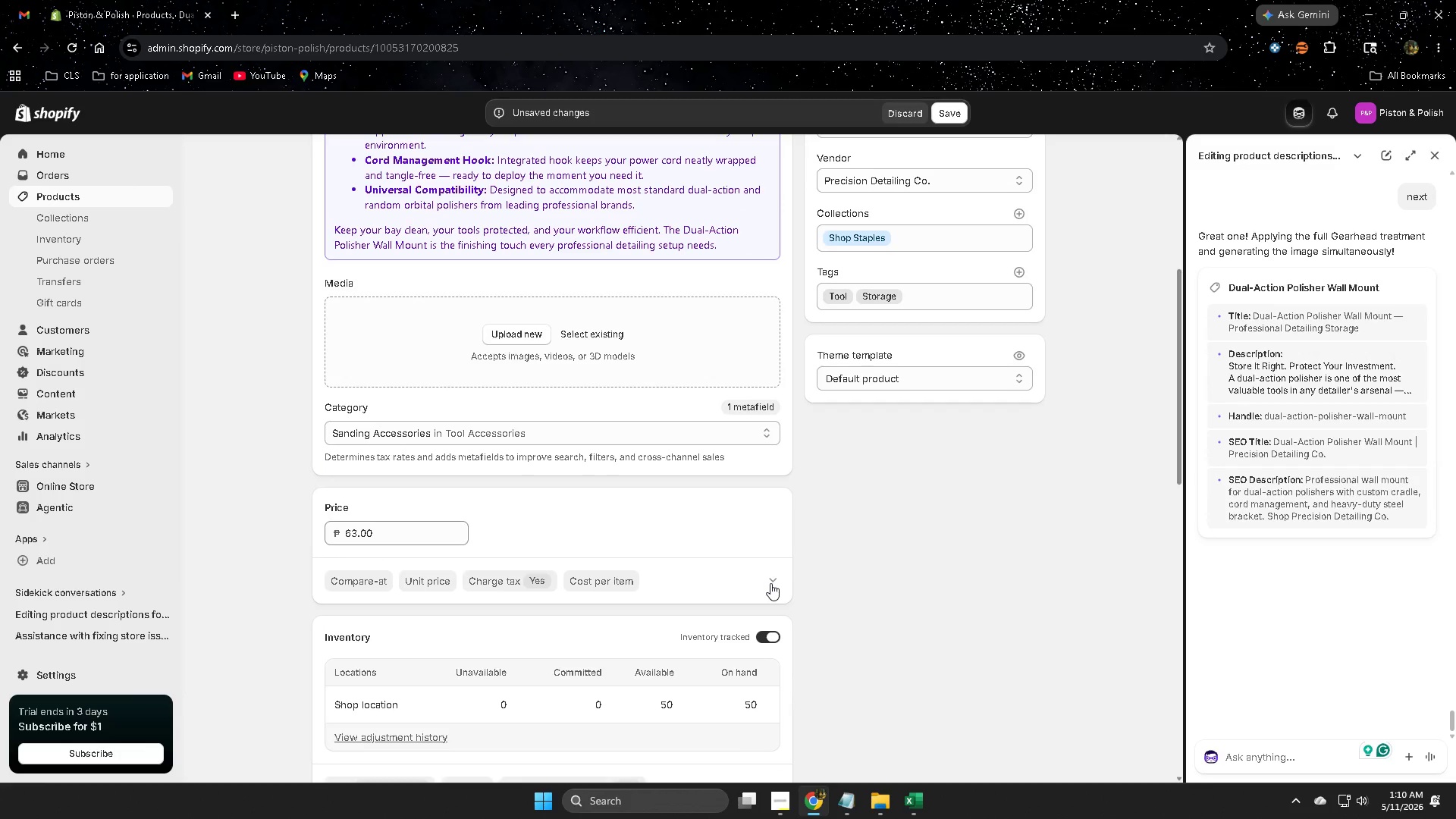 
left_click([770, 583])
 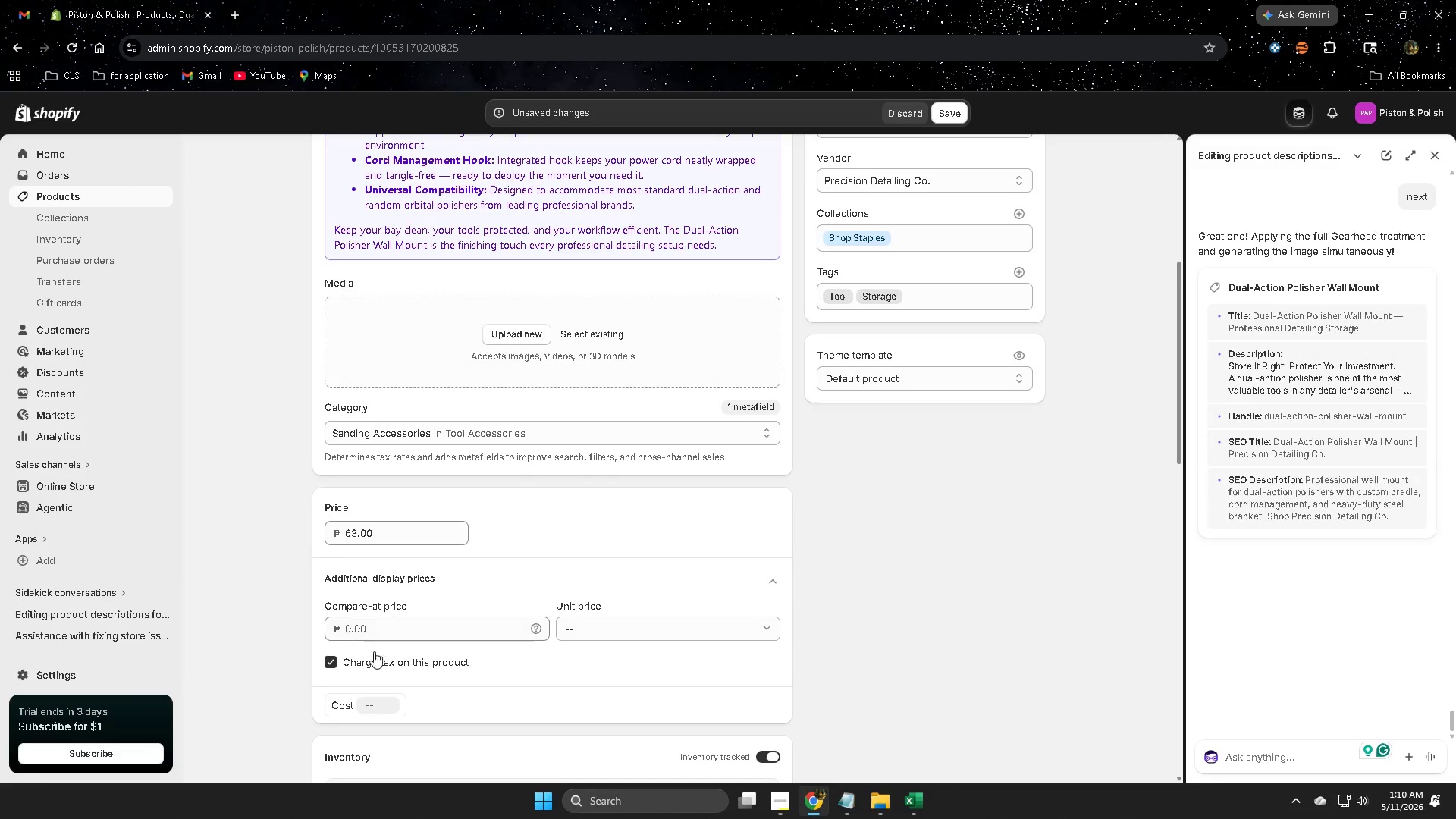 
left_click([328, 661])
 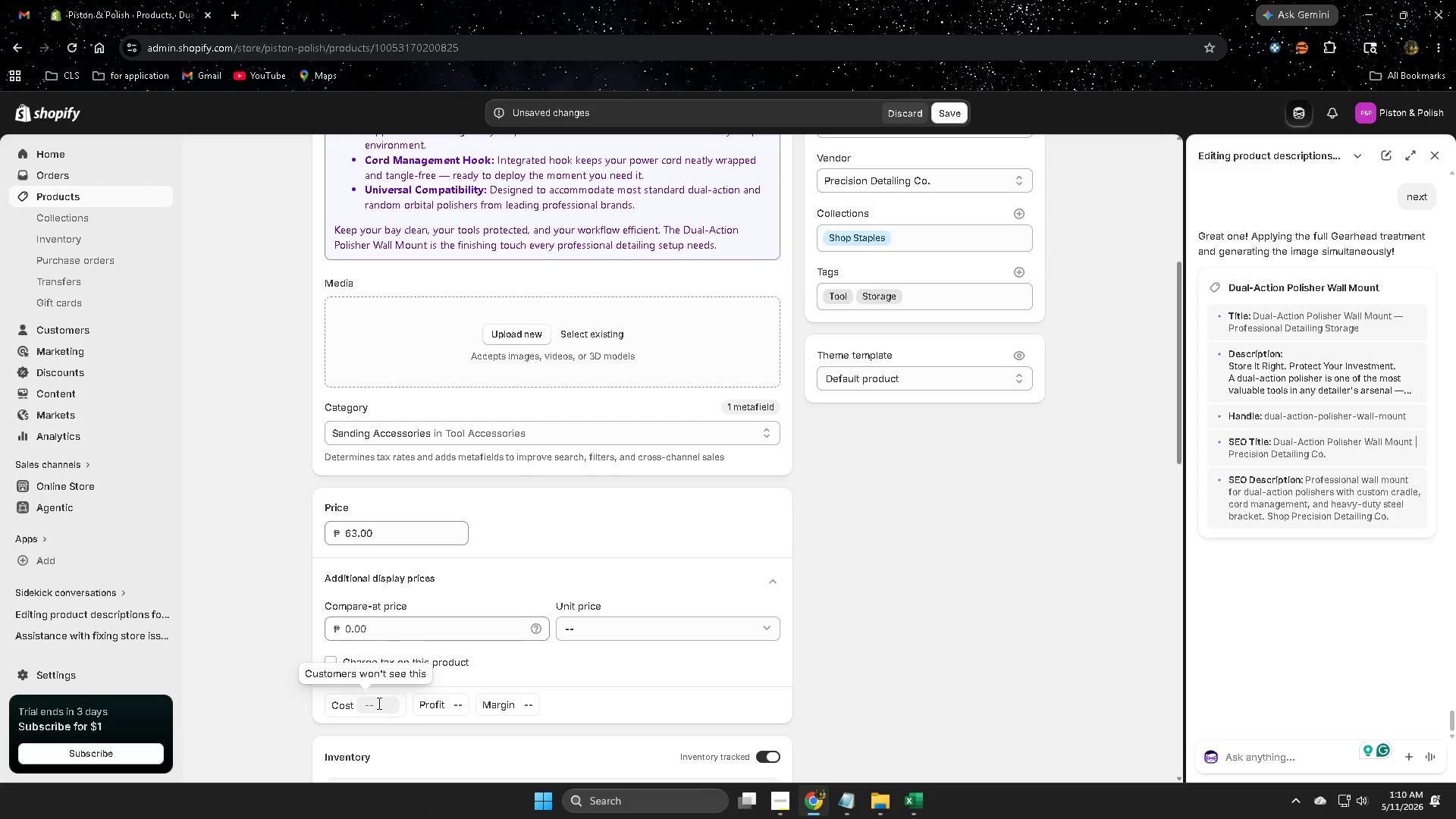 
left_click([378, 708])
 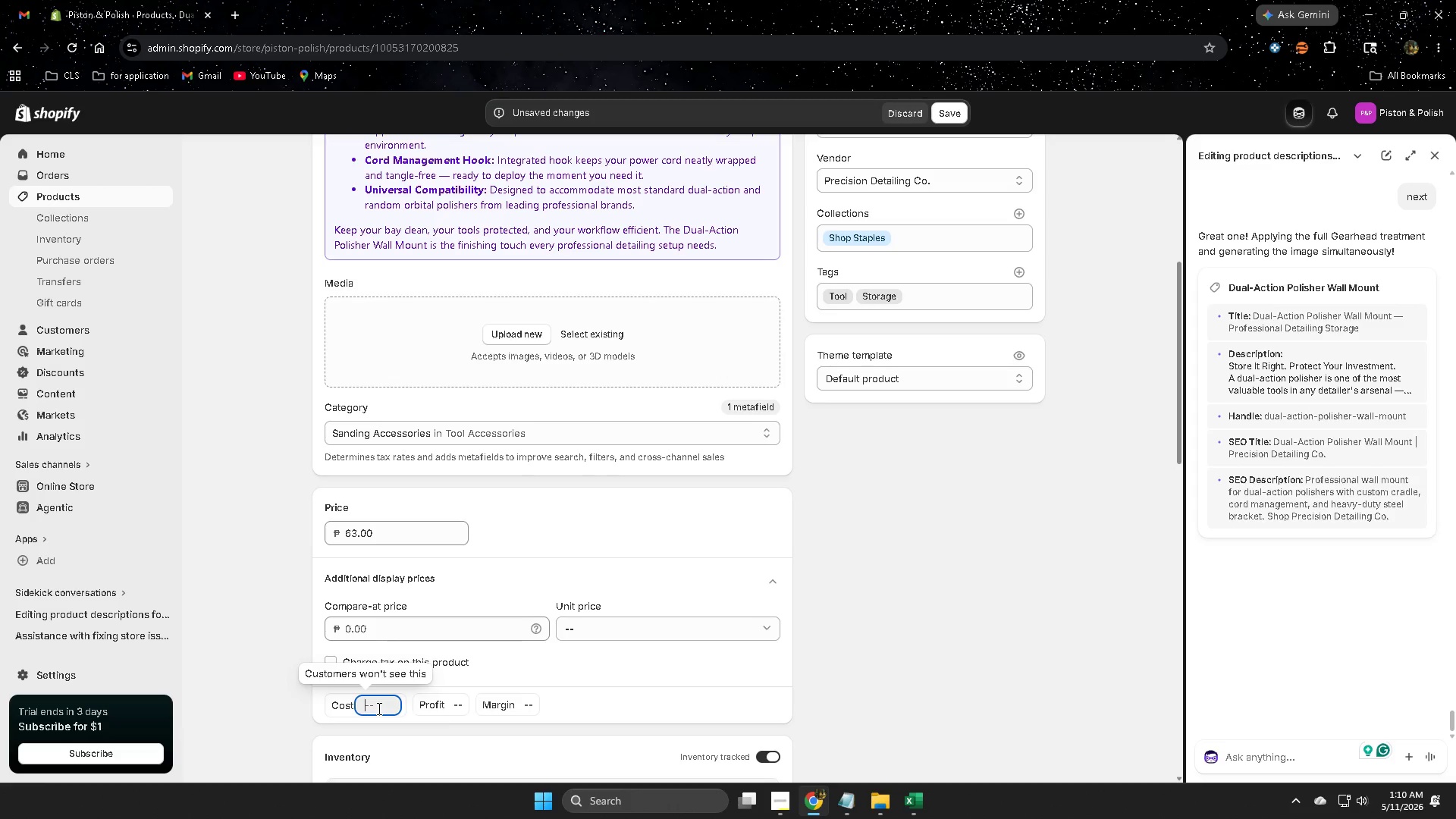 
key(Control+ControlLeft)
 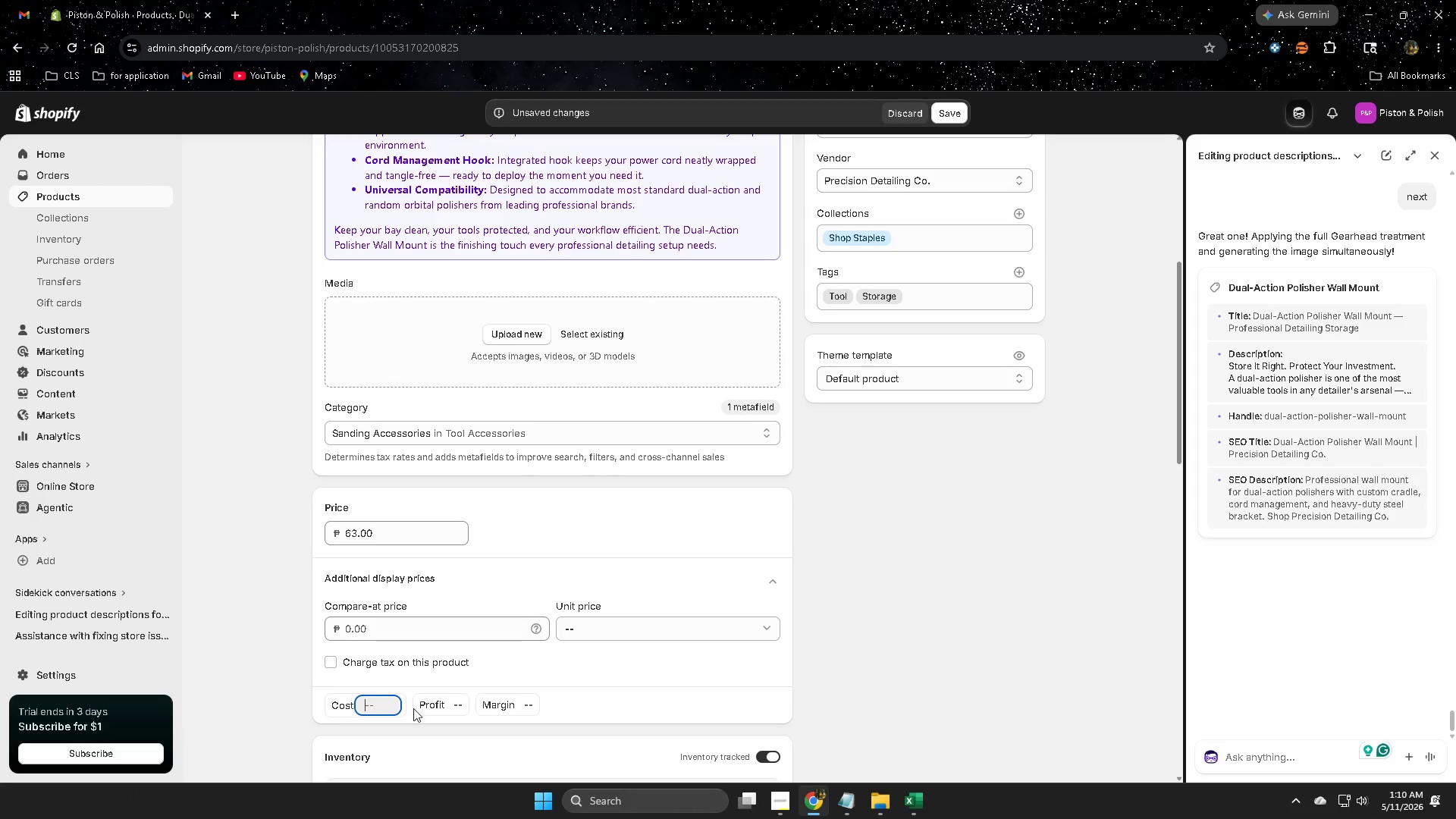 
key(Control+V)
 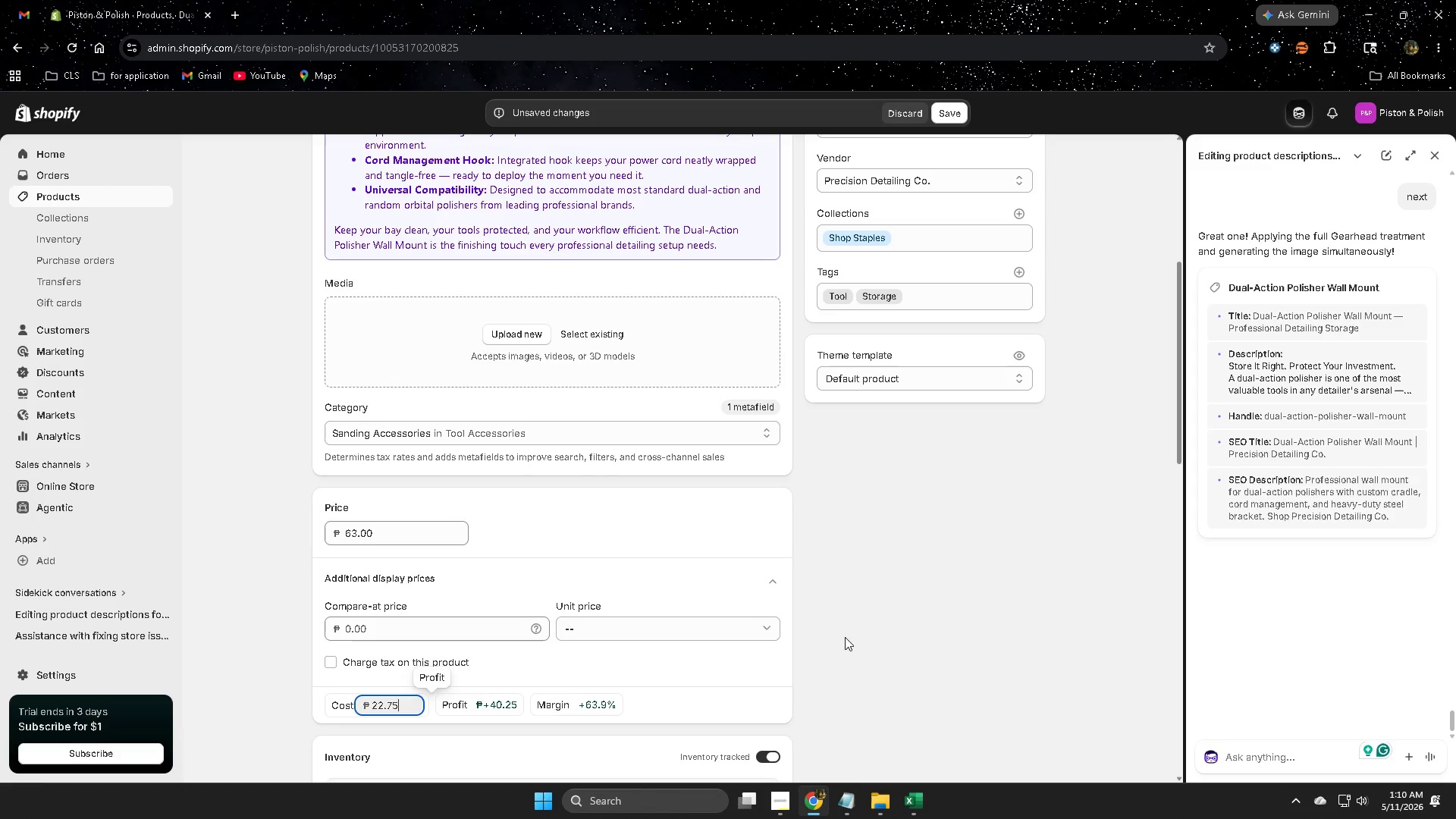 
left_click([845, 637])
 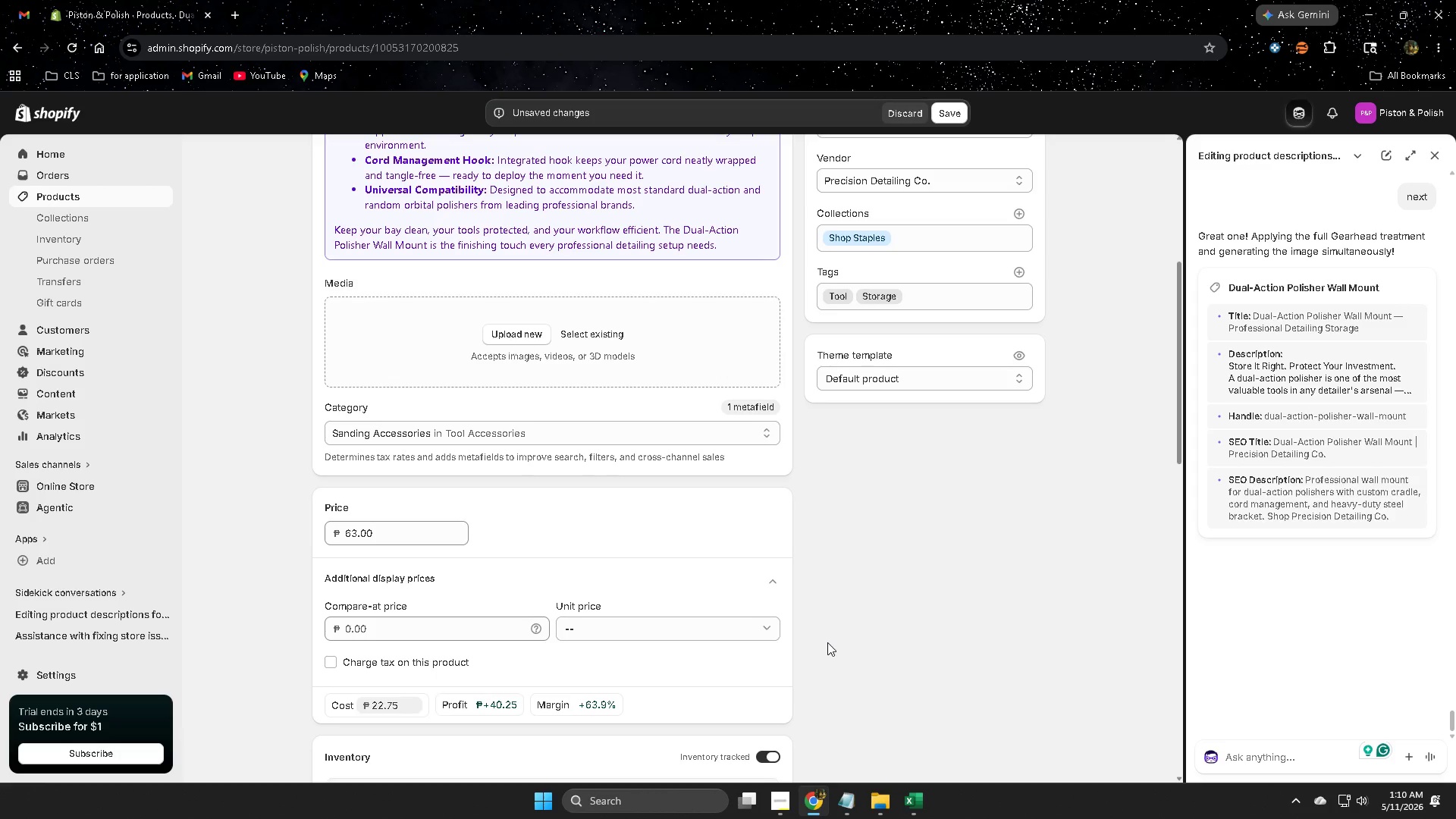 
scroll: coordinate [821, 682], scroll_direction: down, amount: 3.0
 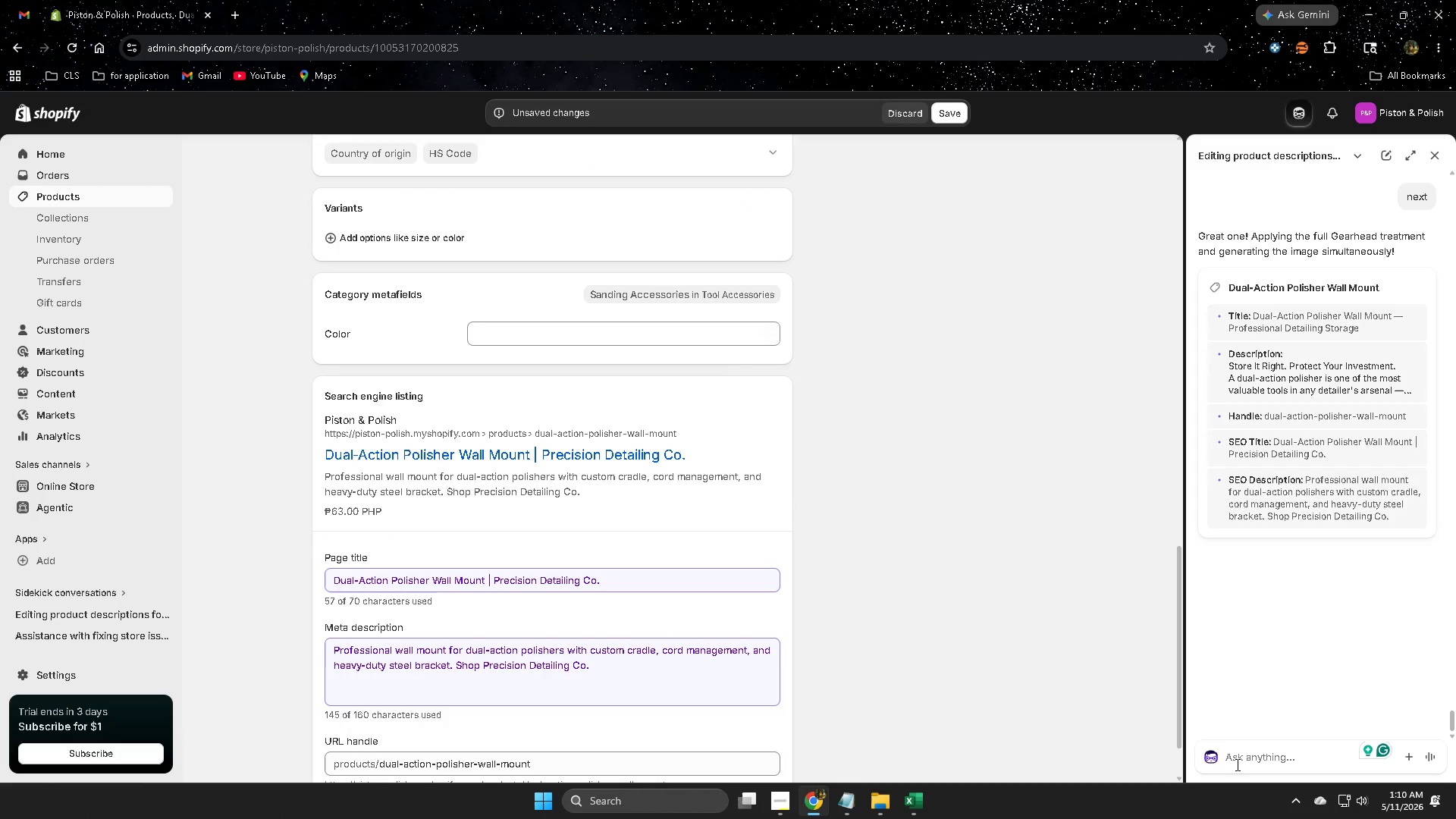 
type(ui)
key(Backspace)
type(mage alt textr)
key(Backspace)
 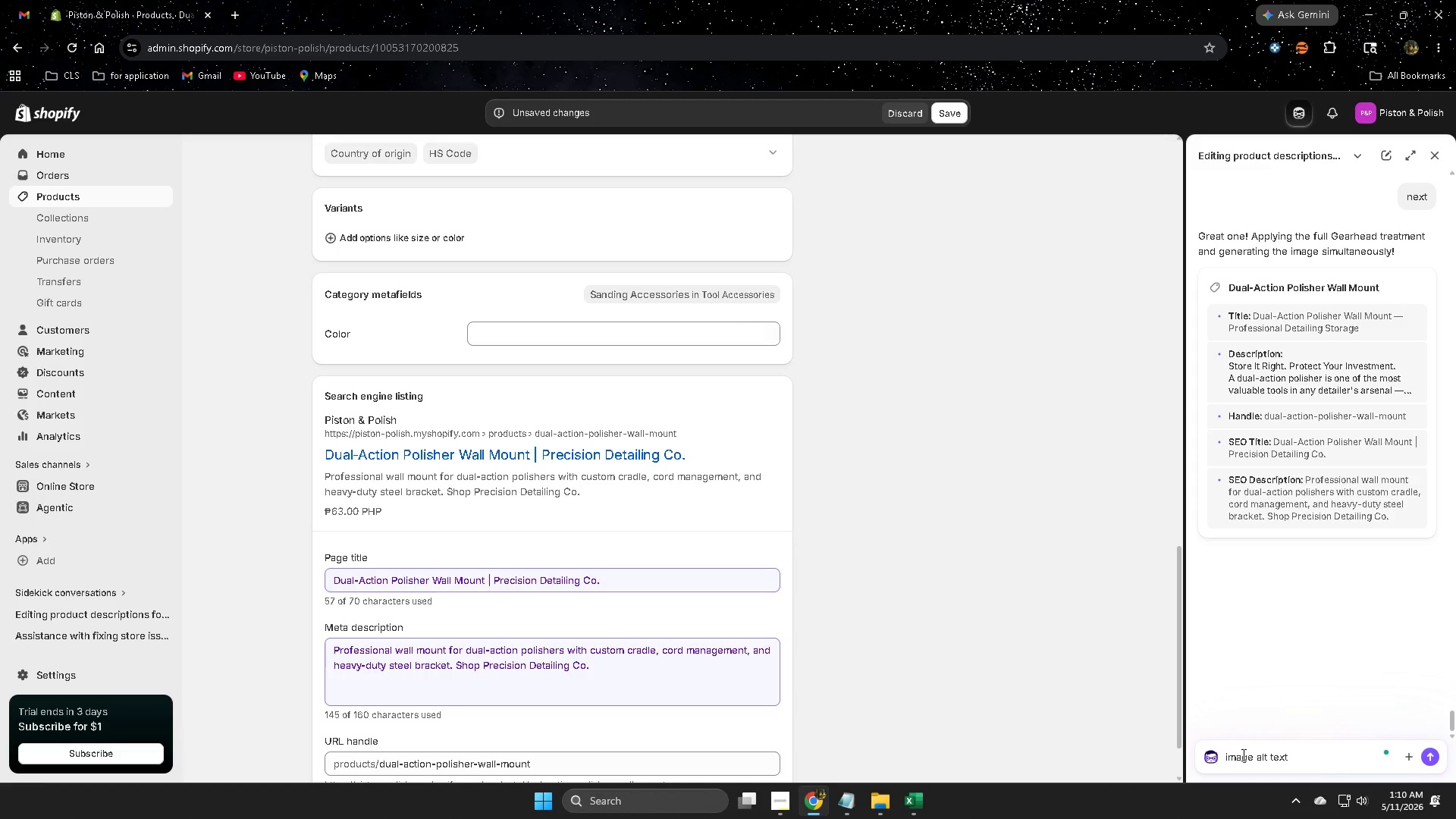 
key(Enter)
 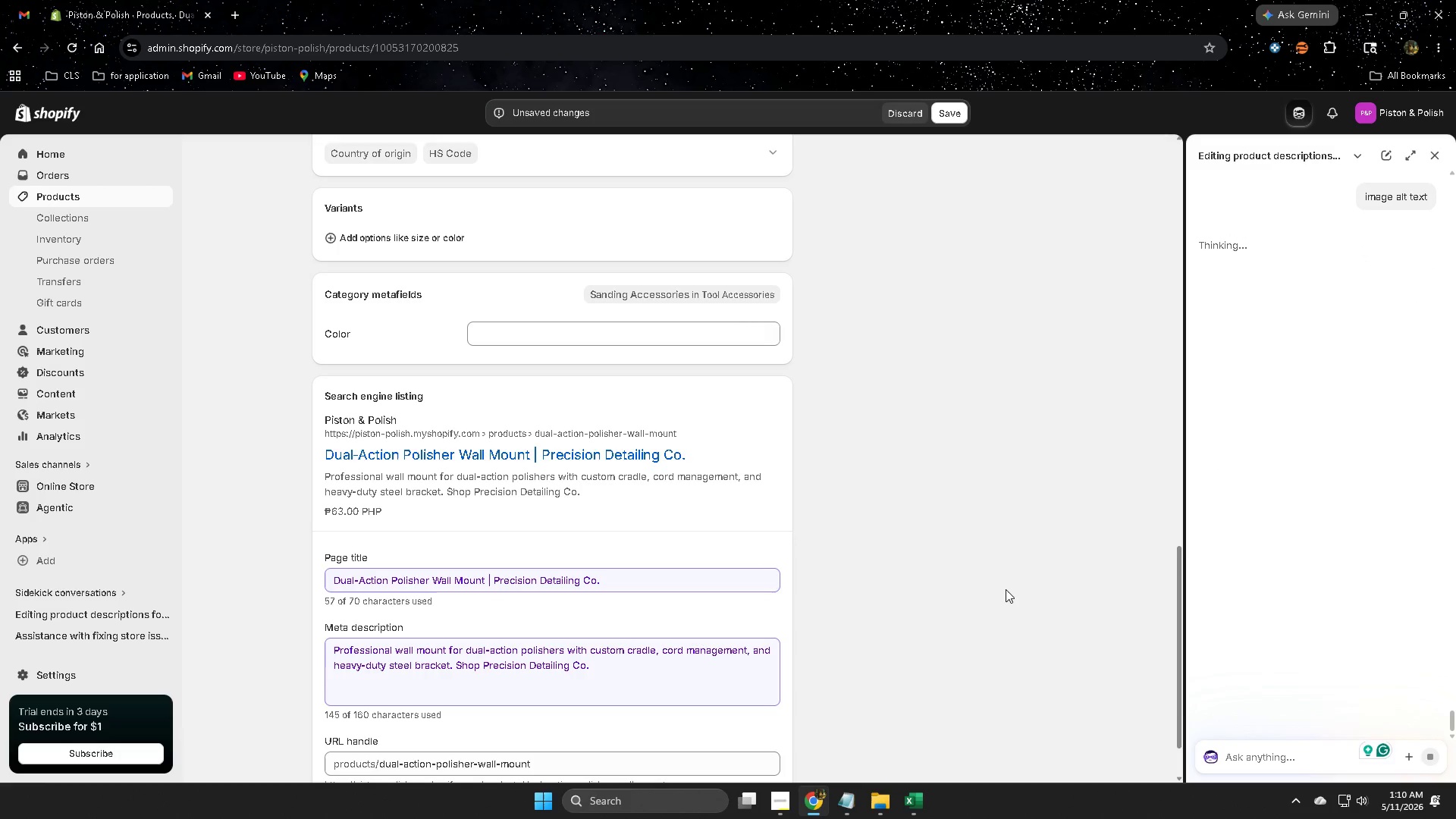 
scroll: coordinate [1009, 585], scroll_direction: down, amount: 3.0
 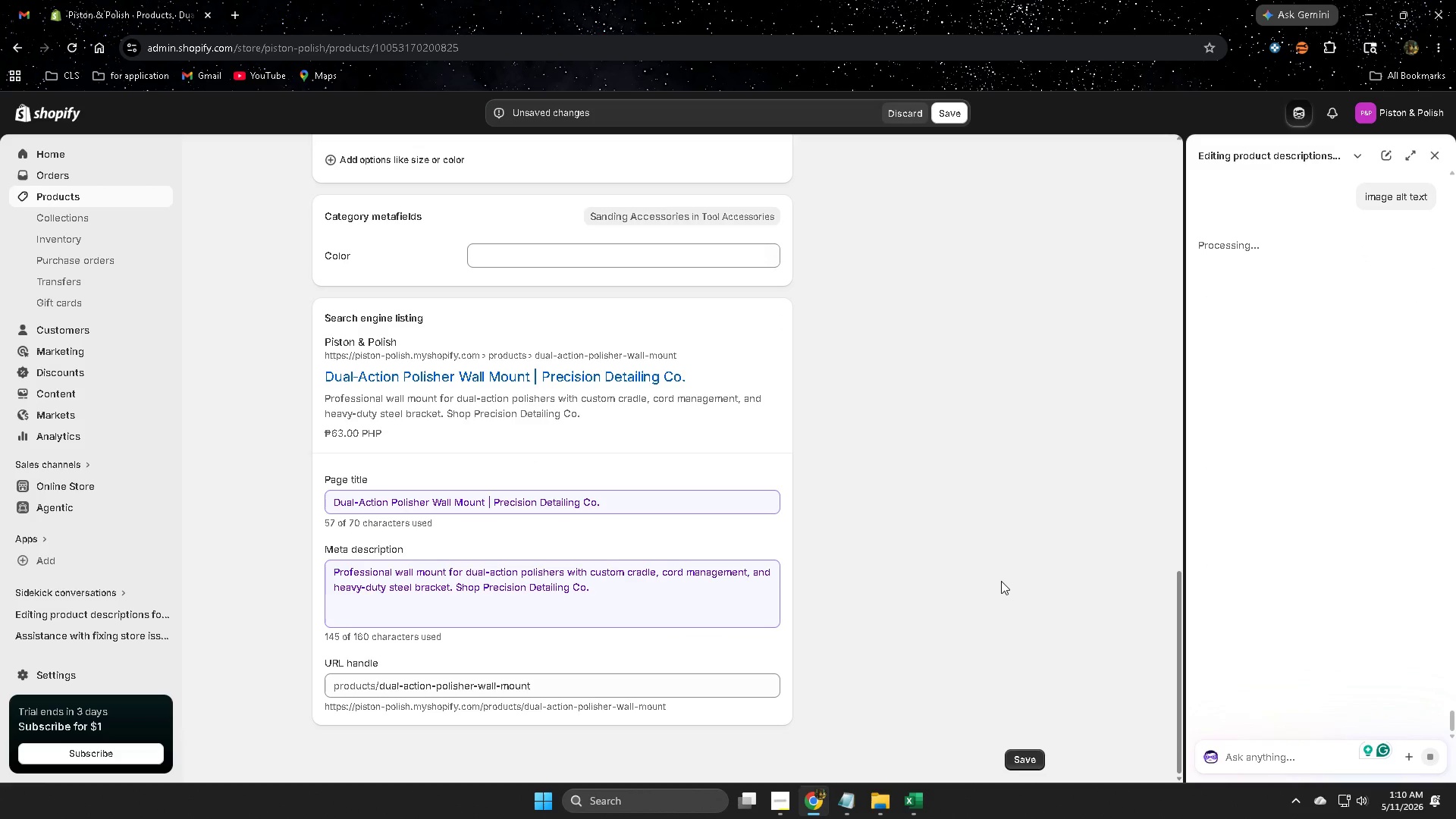 
scroll: coordinate [999, 581], scroll_direction: up, amount: 17.0
 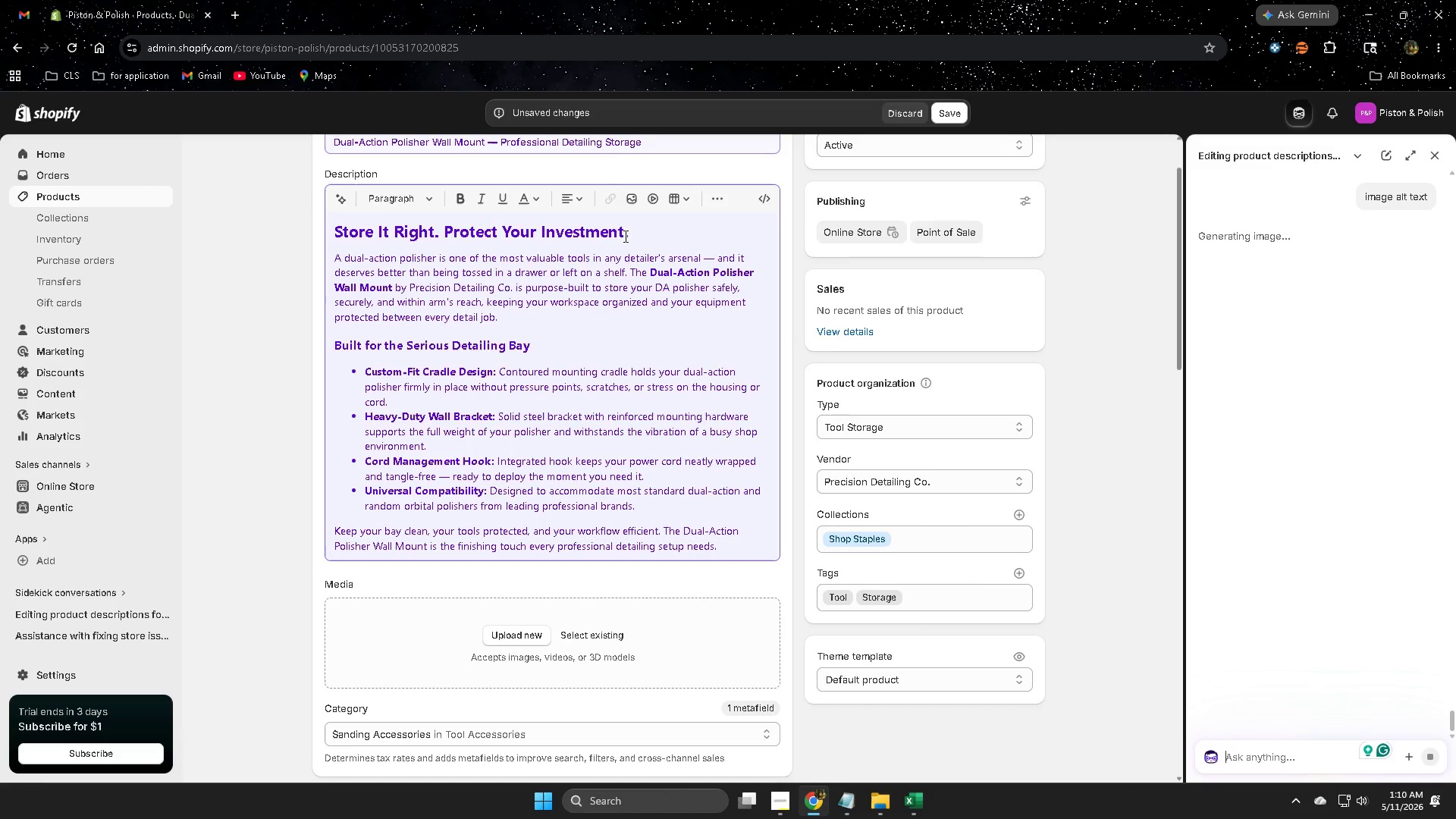 
left_click([635, 232])
 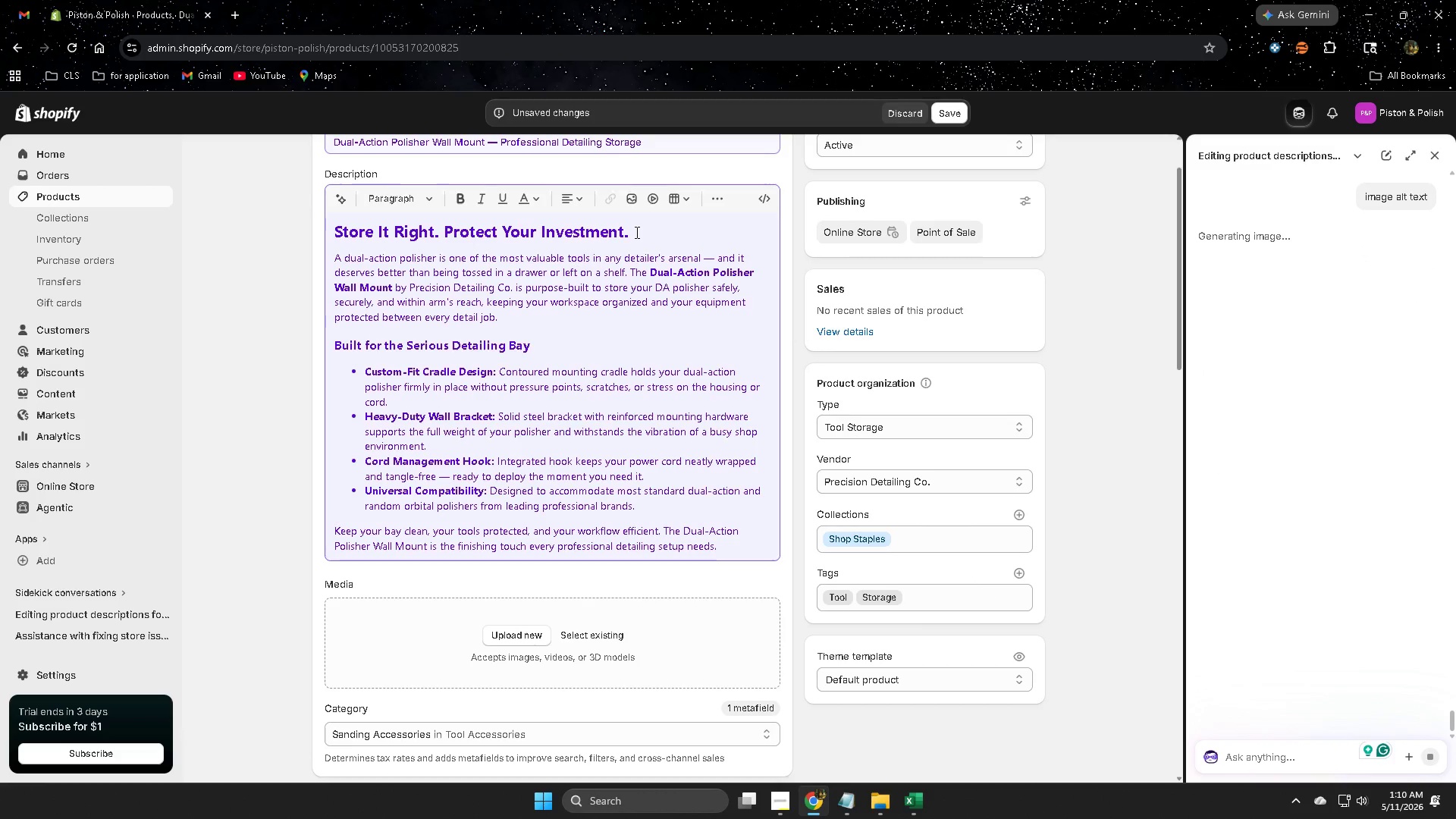 
left_click_drag(start_coordinate=[635, 232], to_coordinate=[333, 224])
 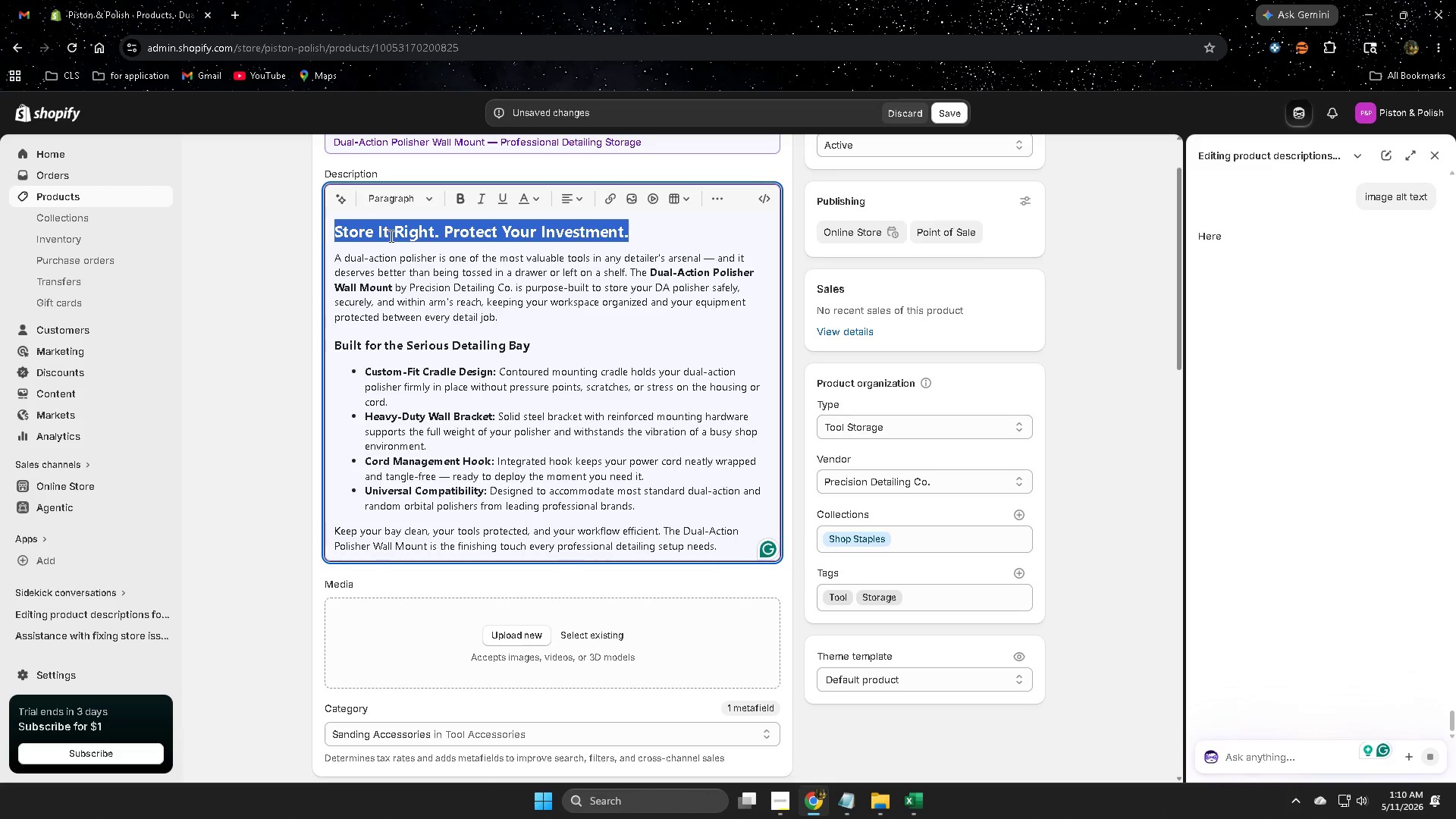 
key(Delete)
 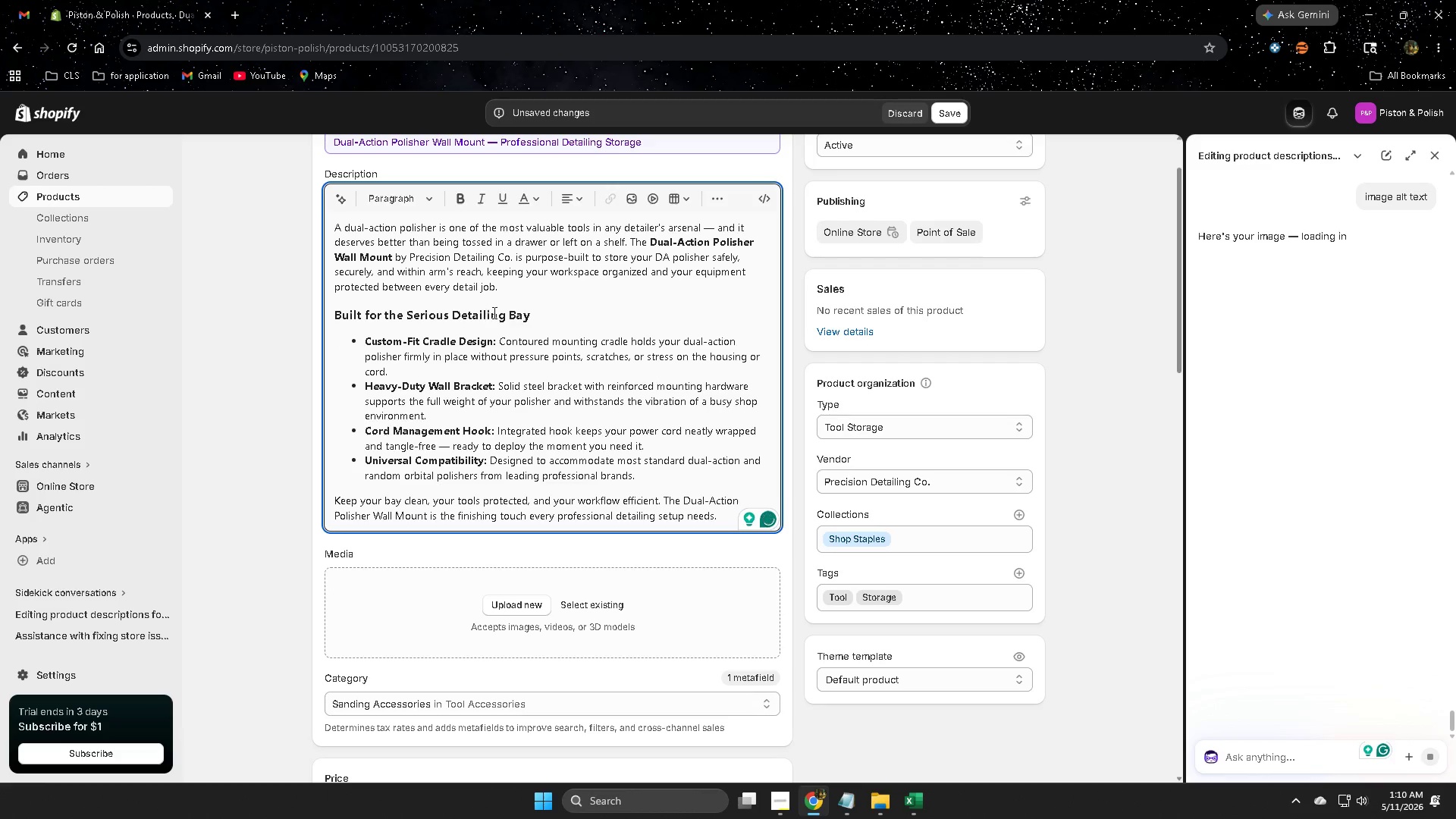 
left_click_drag(start_coordinate=[539, 317], to_coordinate=[334, 306])
 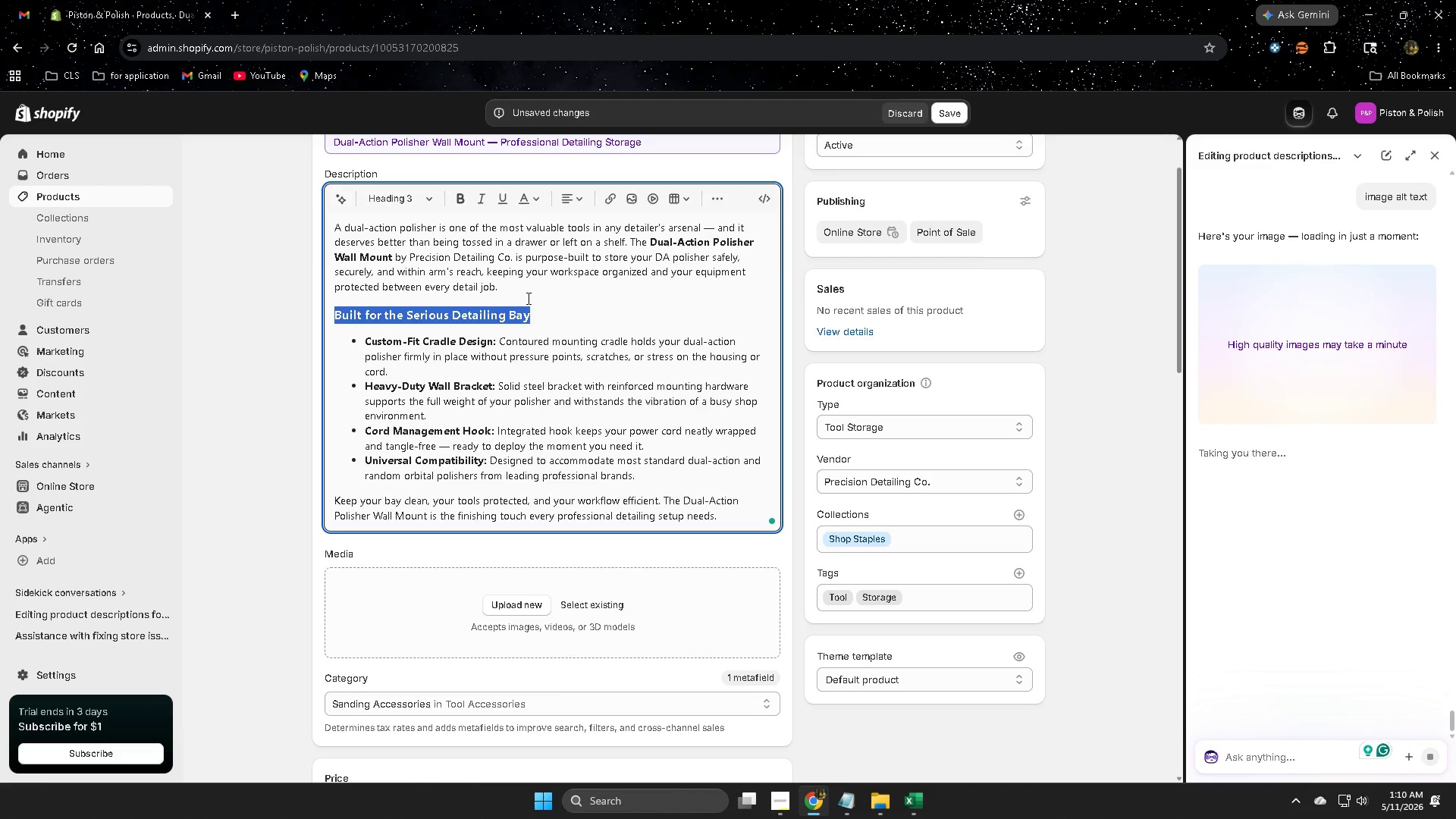 
scroll: coordinate [529, 293], scroll_direction: up, amount: 2.0
 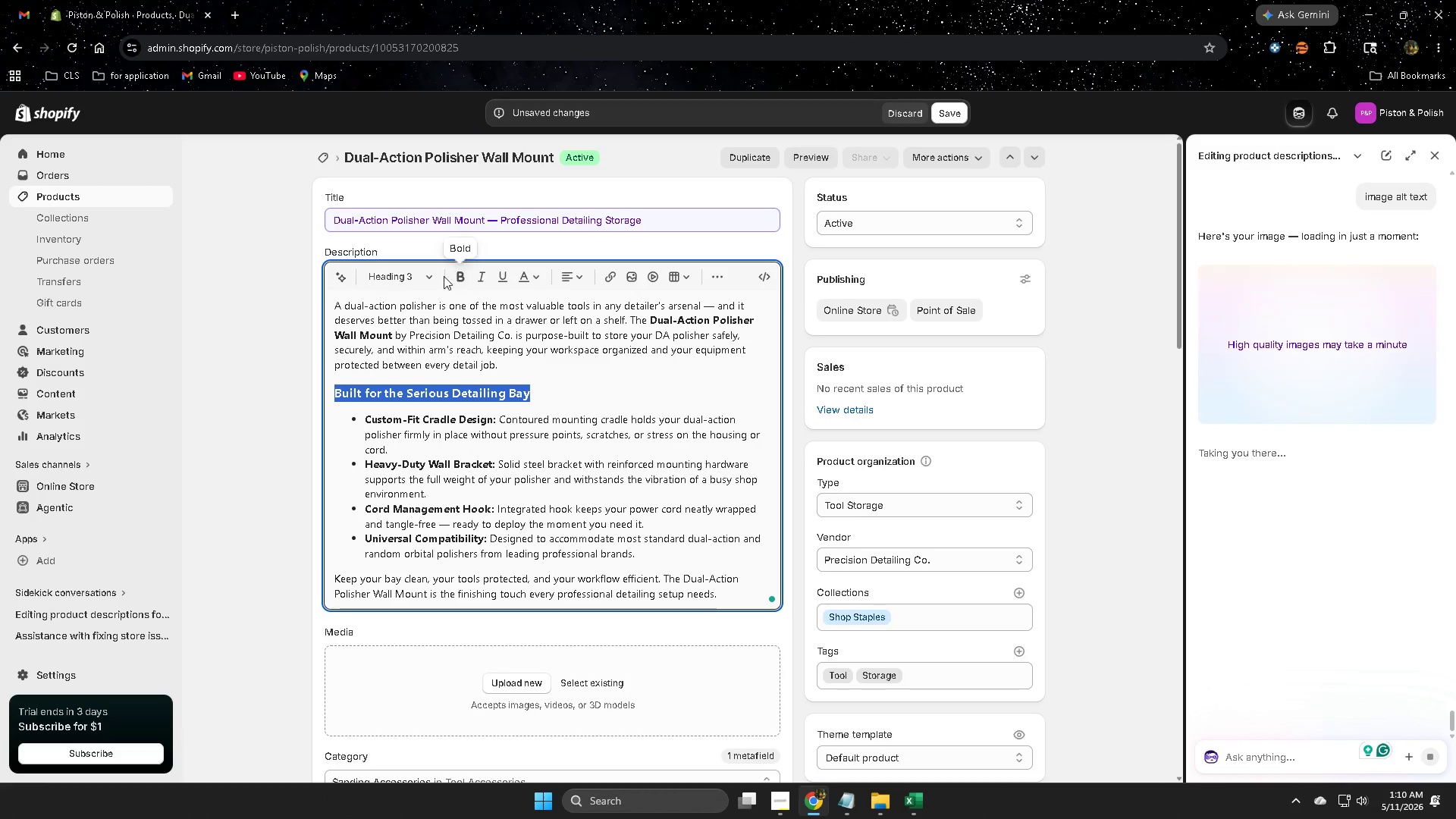 
left_click([417, 274])
 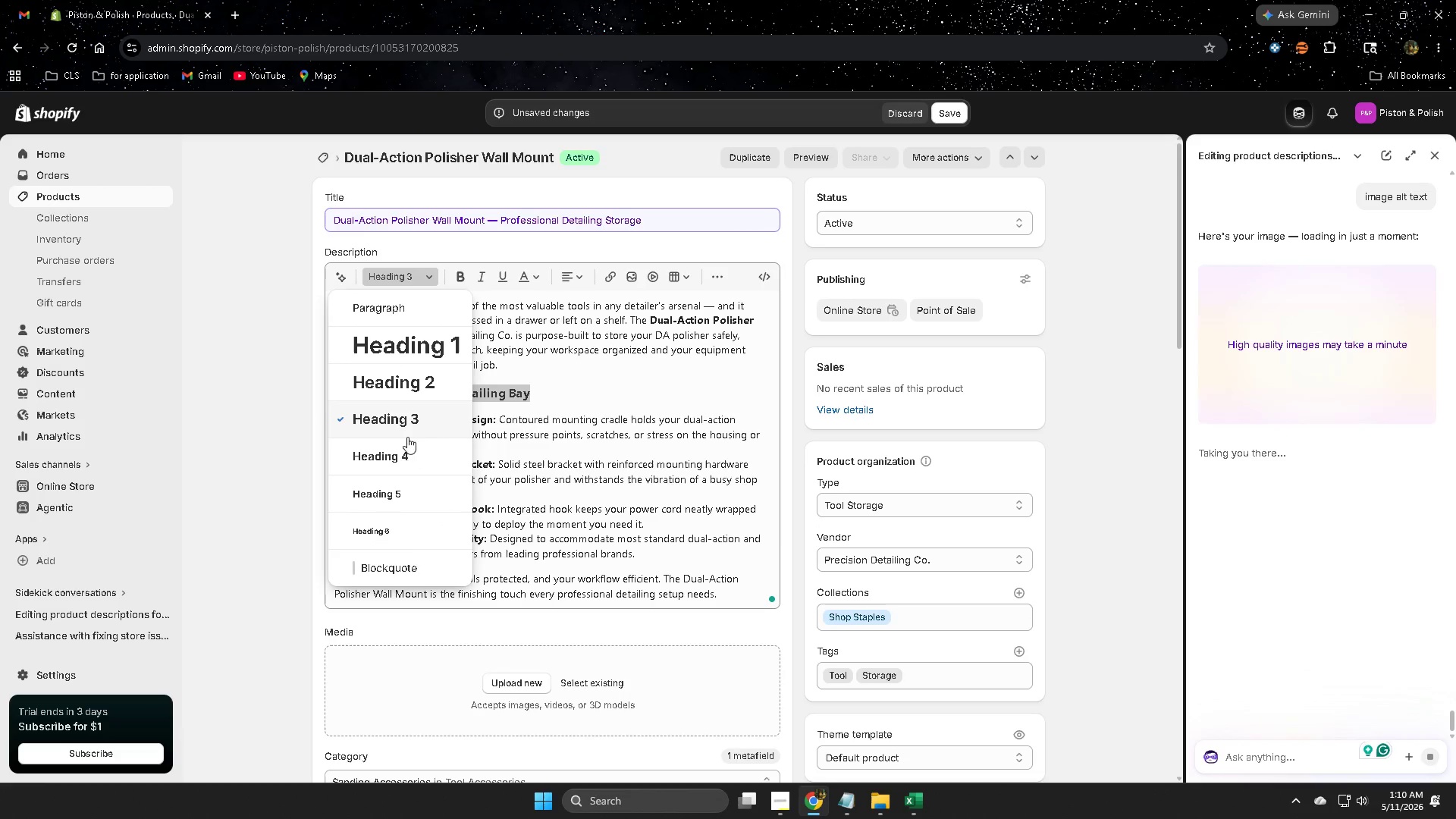 
left_click([400, 454])
 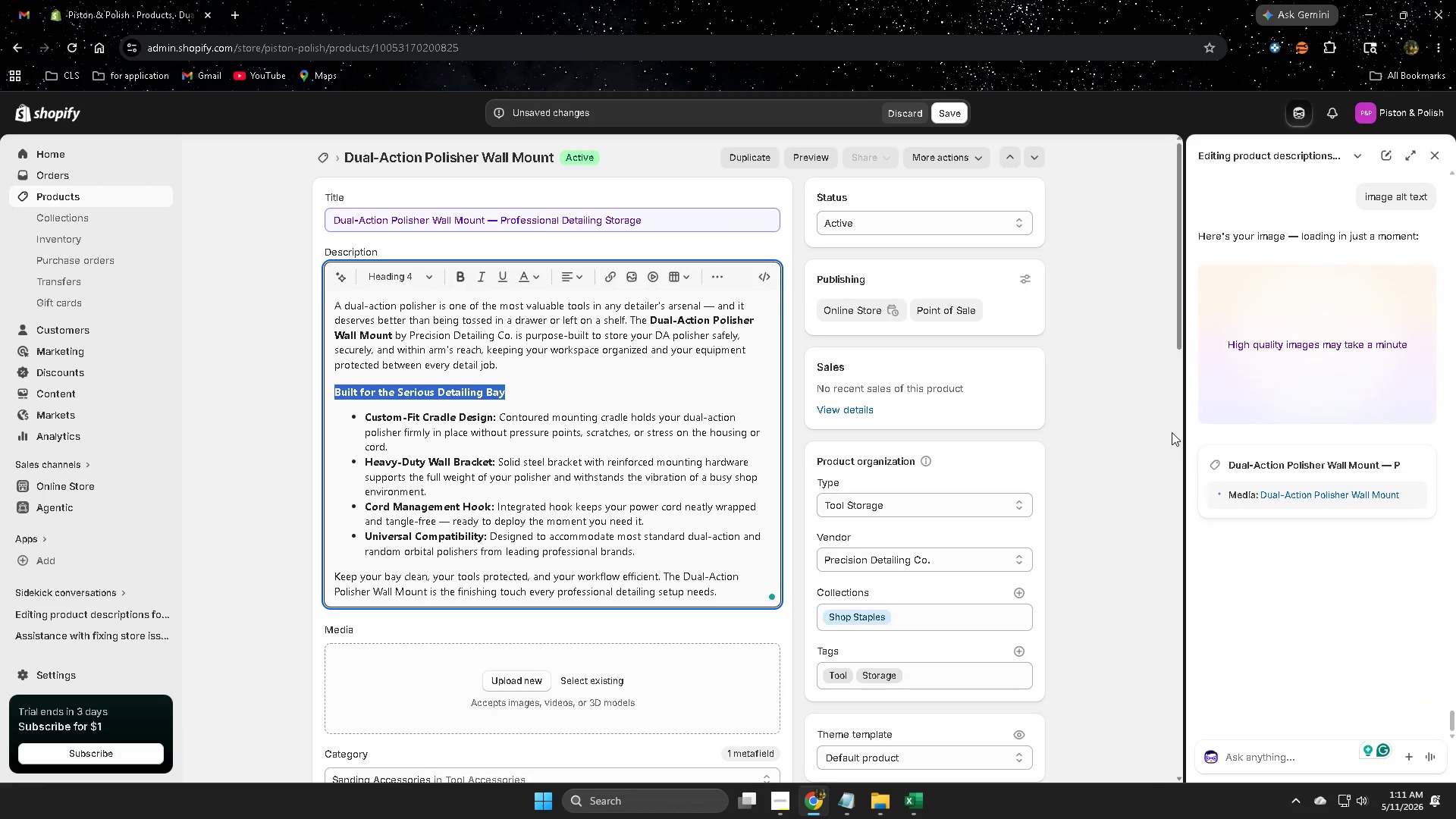 
left_click([1148, 403])
 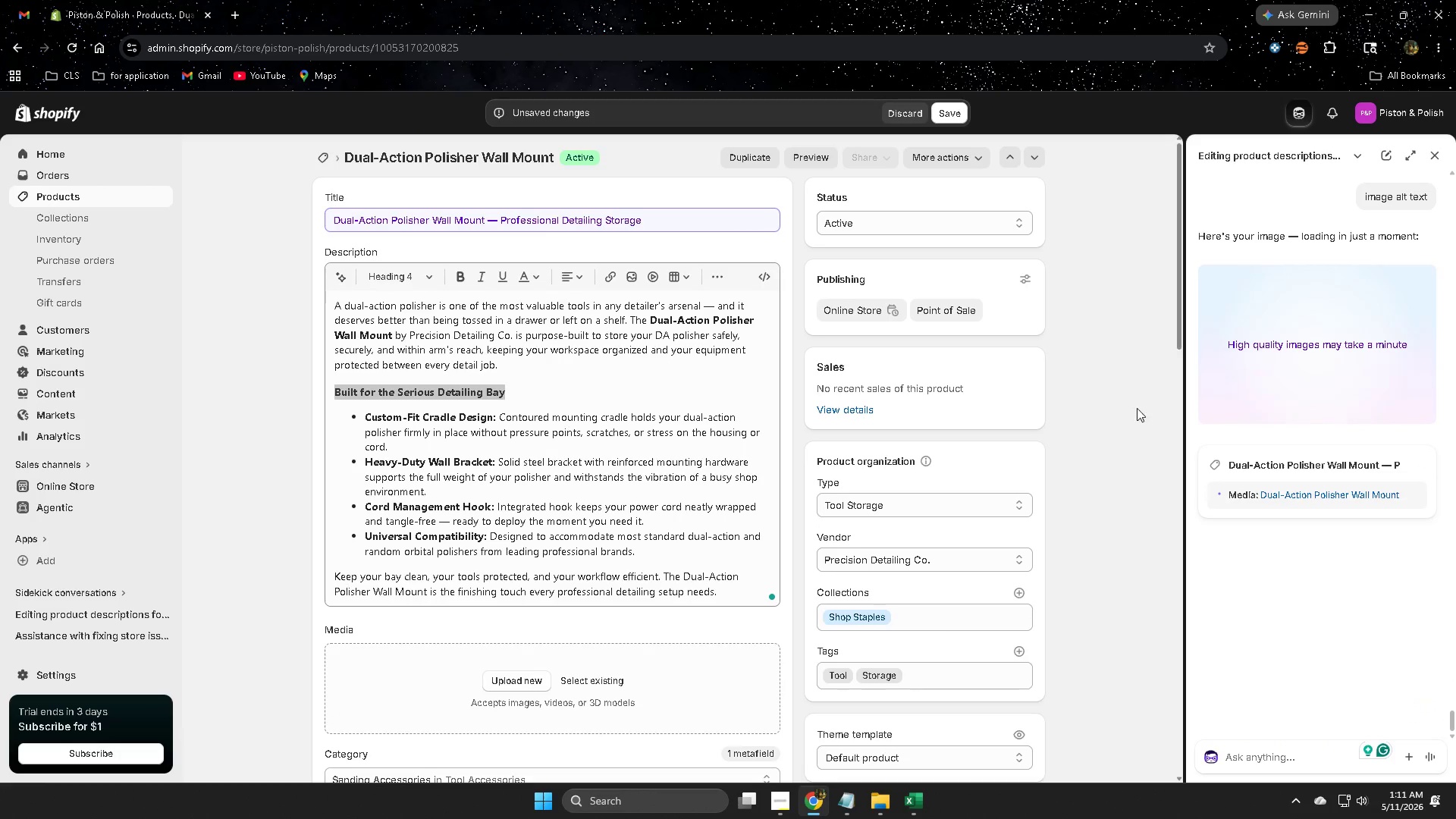 
scroll: coordinate [1064, 479], scroll_direction: down, amount: 4.0
 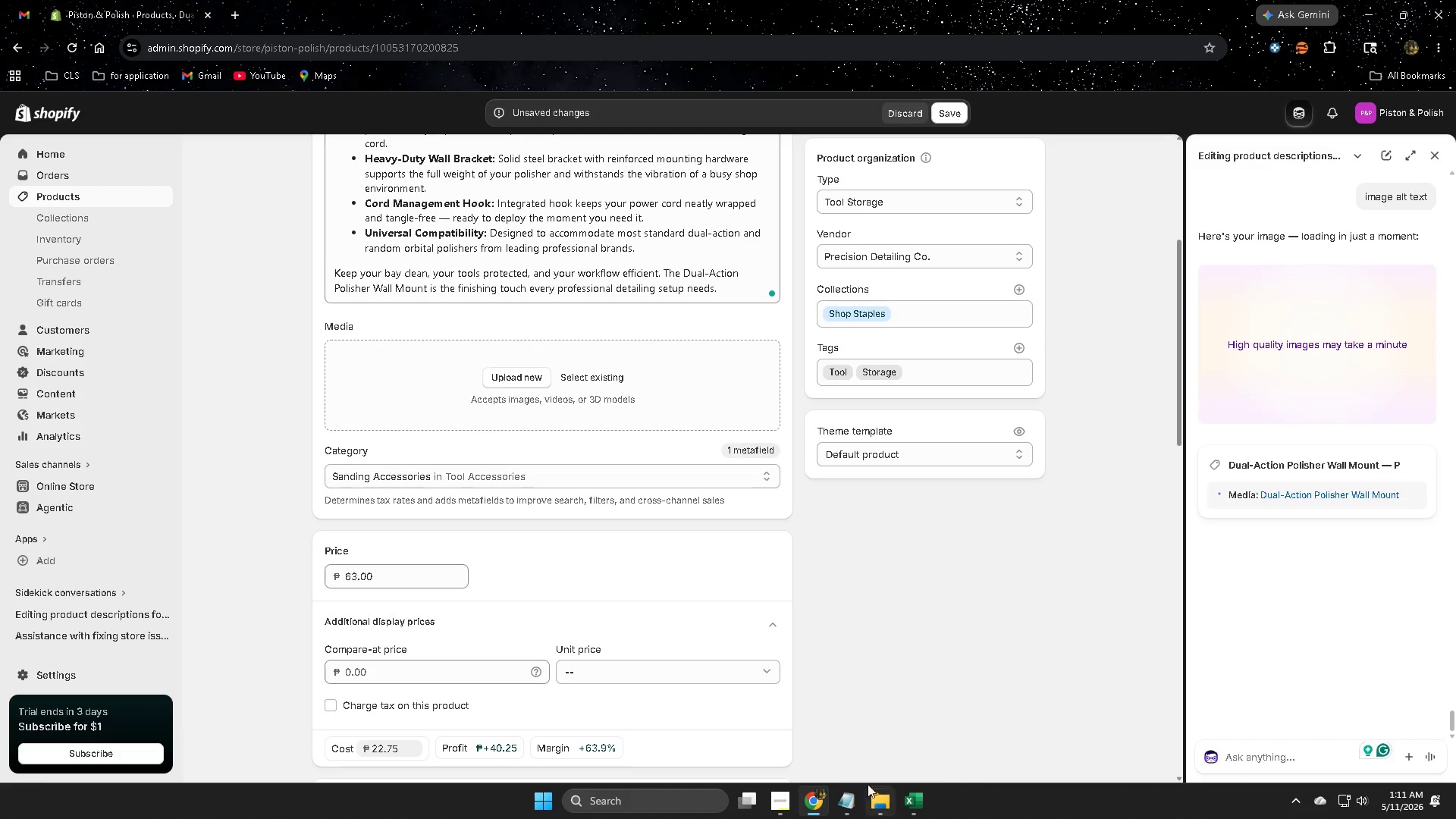 
mouse_move([787, 790])
 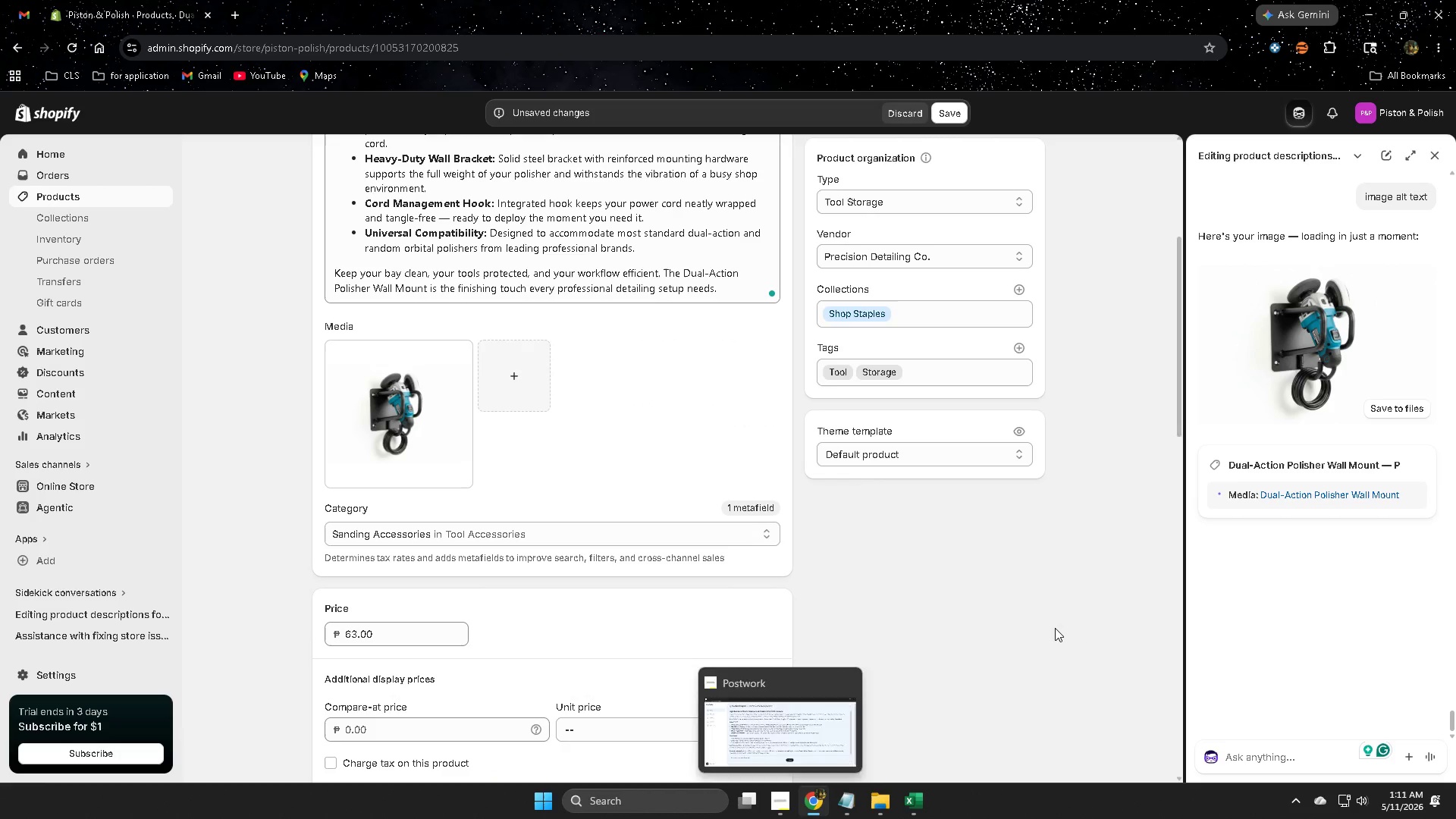 
left_click([1055, 627])
 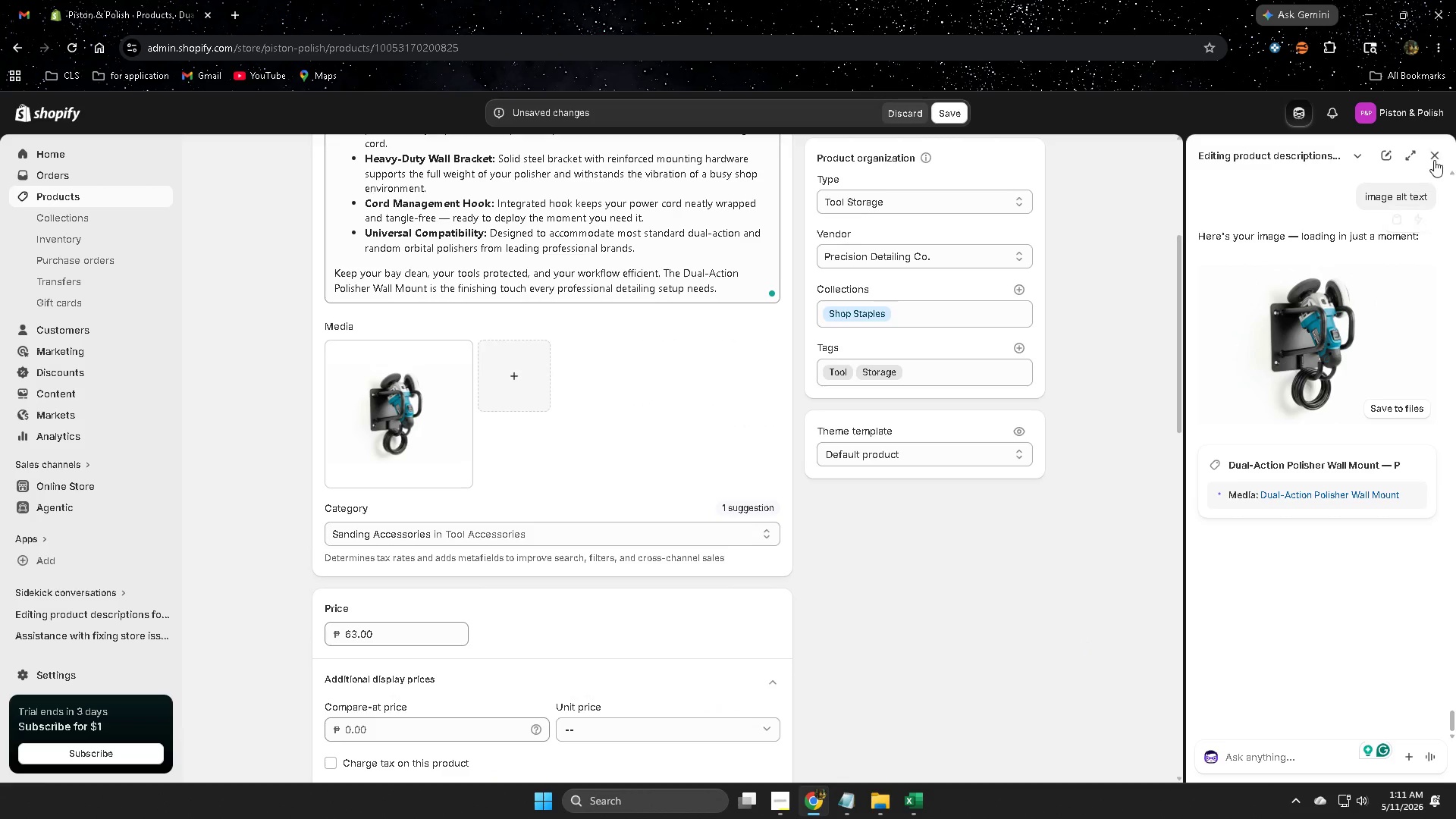 
left_click([1436, 155])
 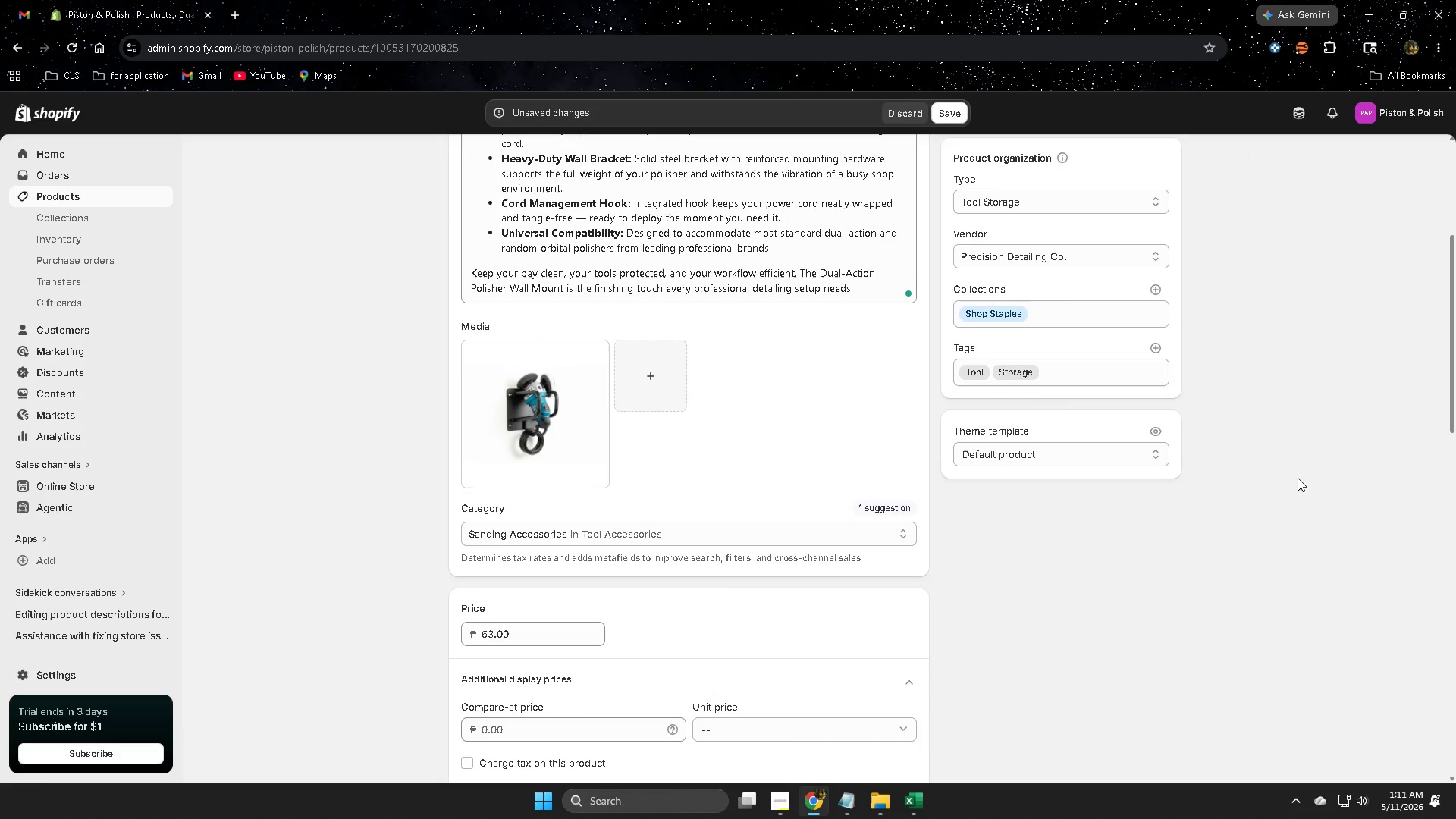 
wait(8.58)
 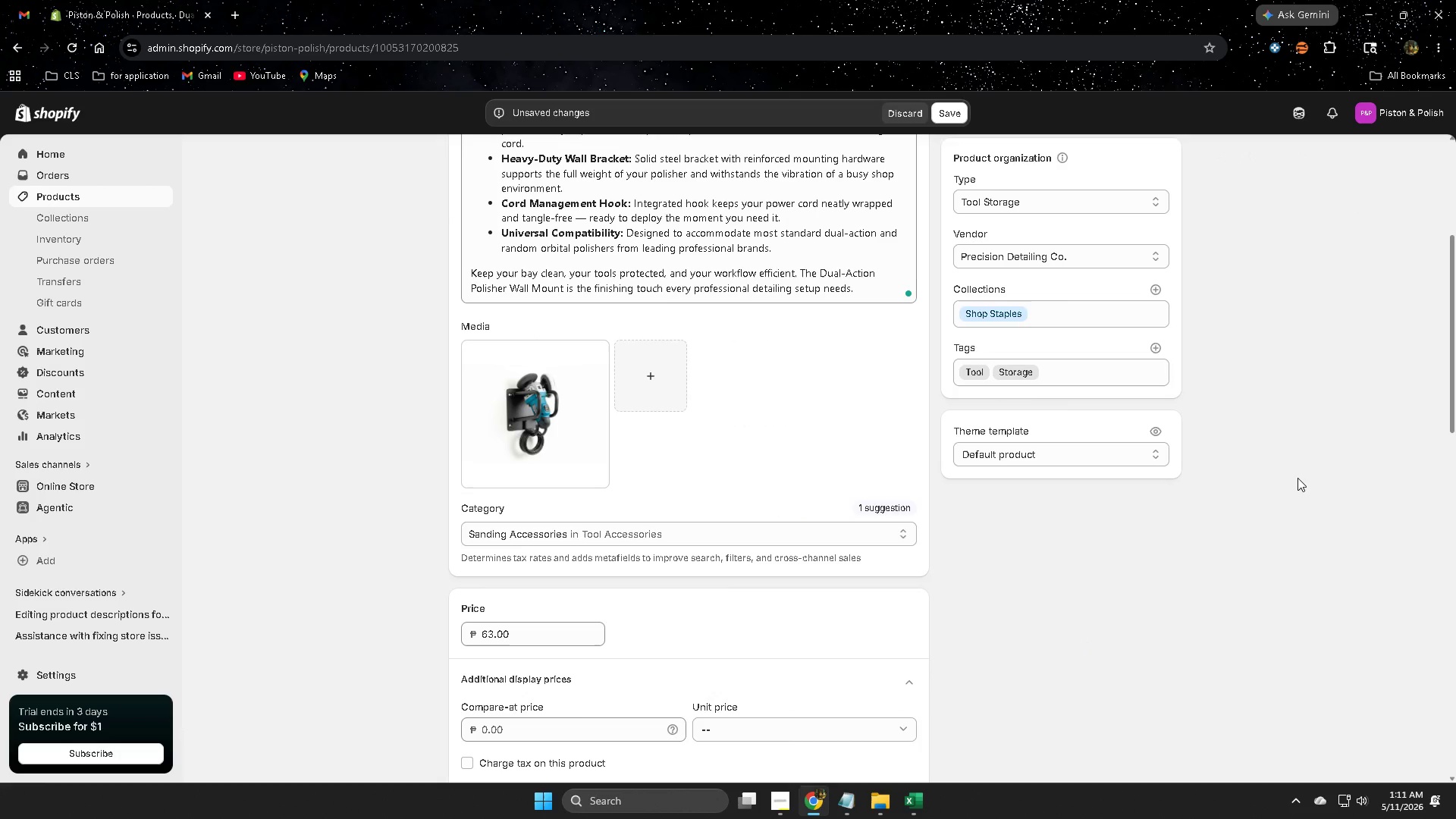 
left_click([570, 396])
 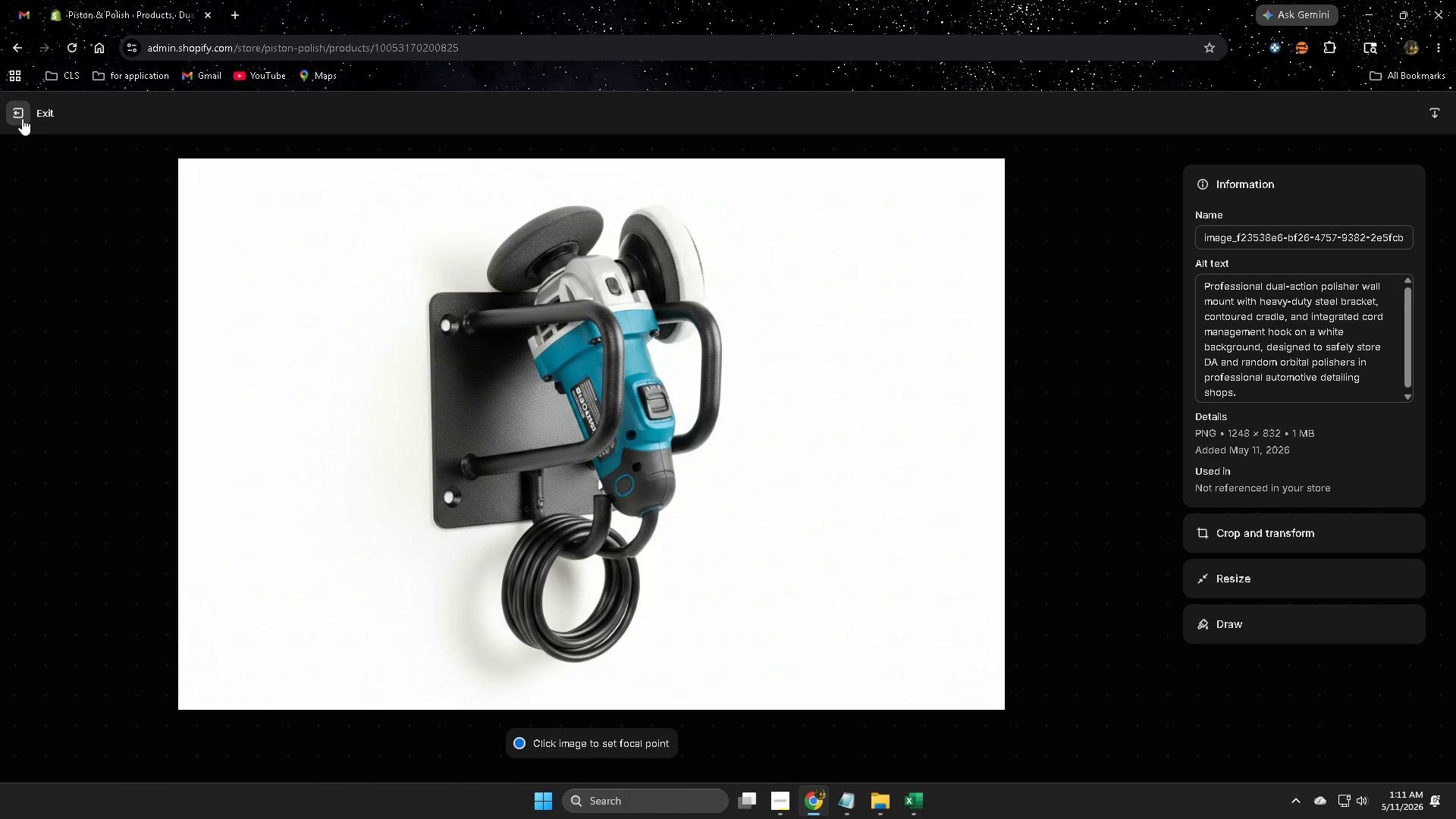 
wait(19.67)
 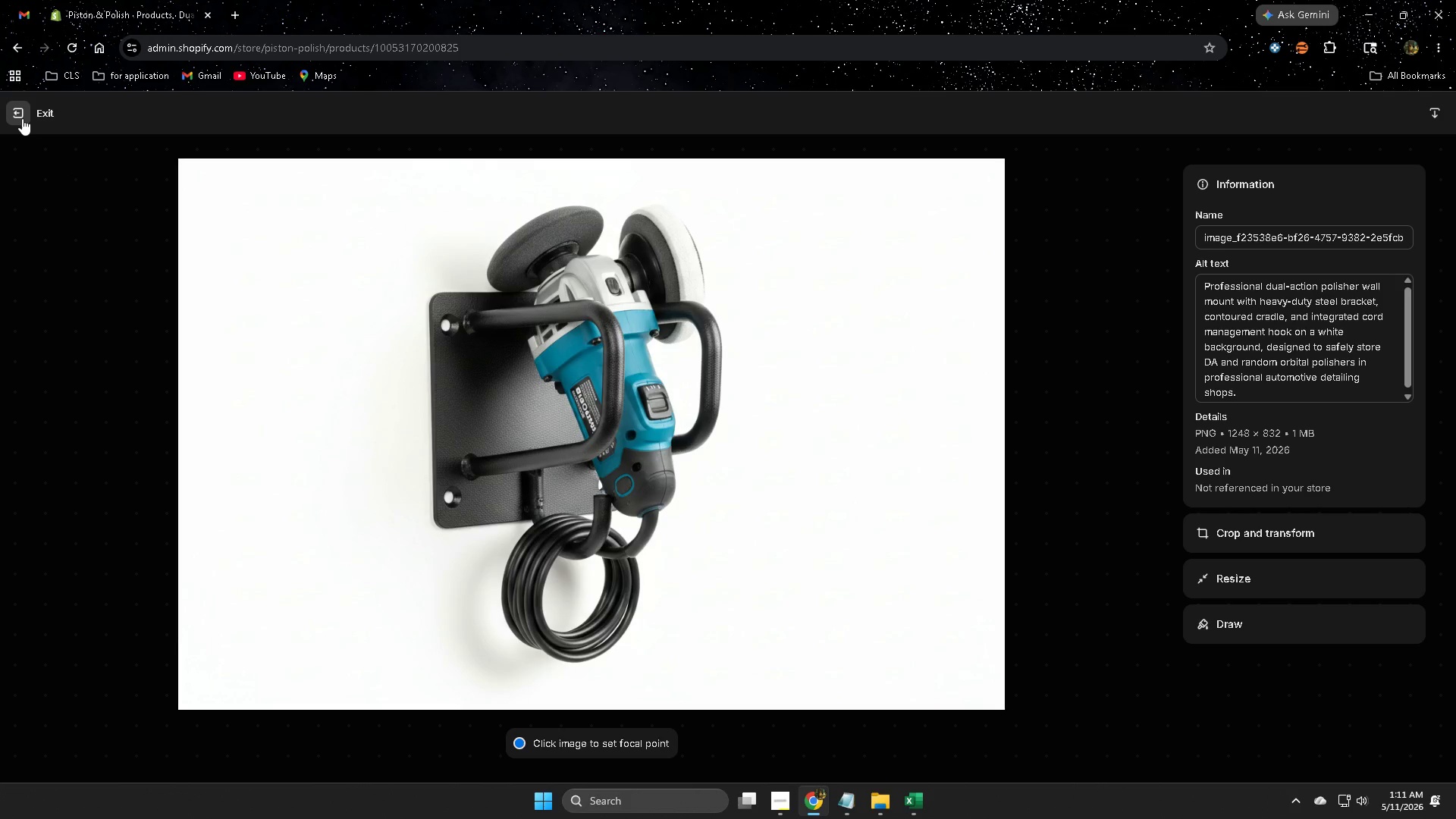 
left_click([24, 124])
 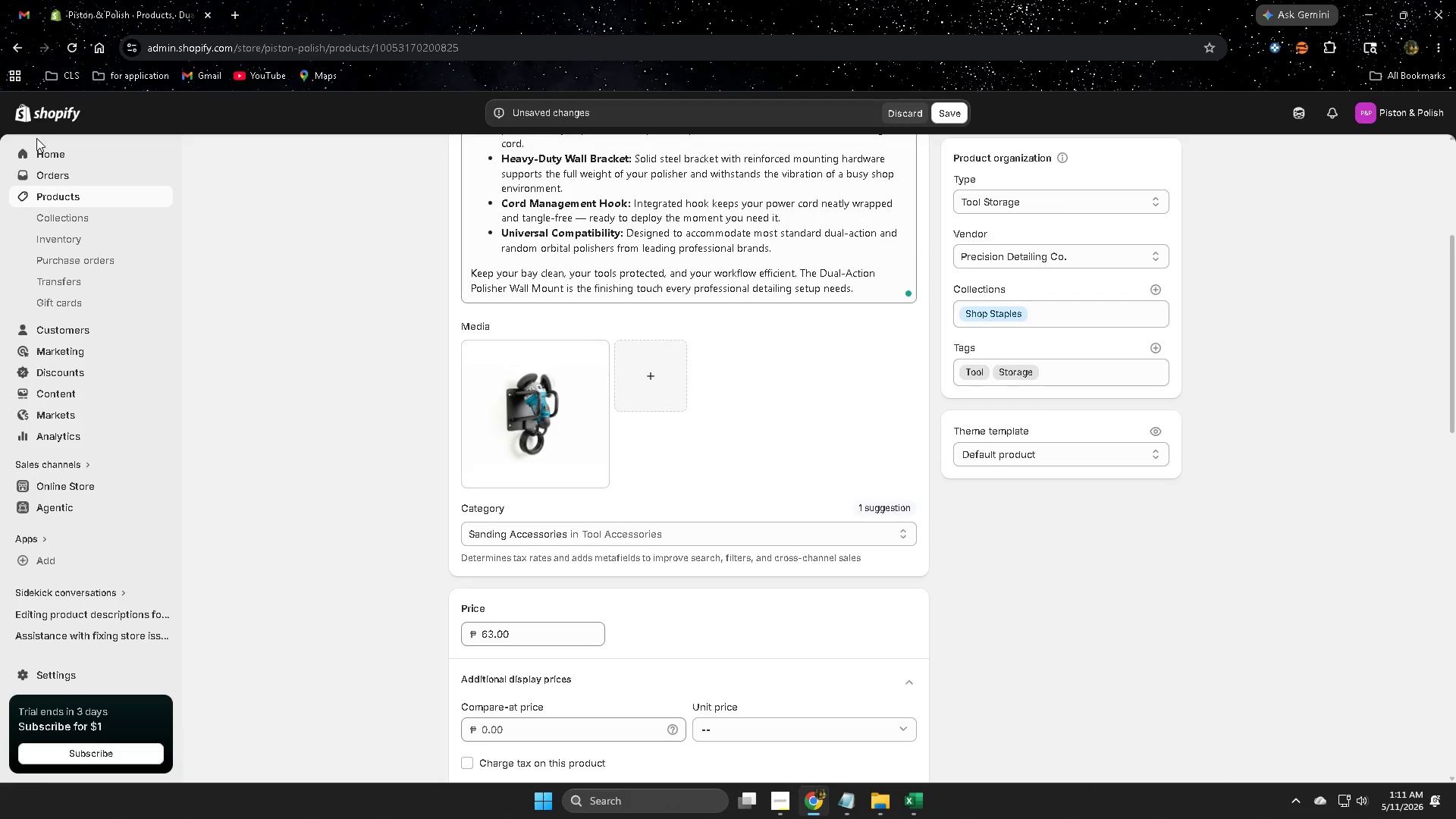 
wait(9.64)
 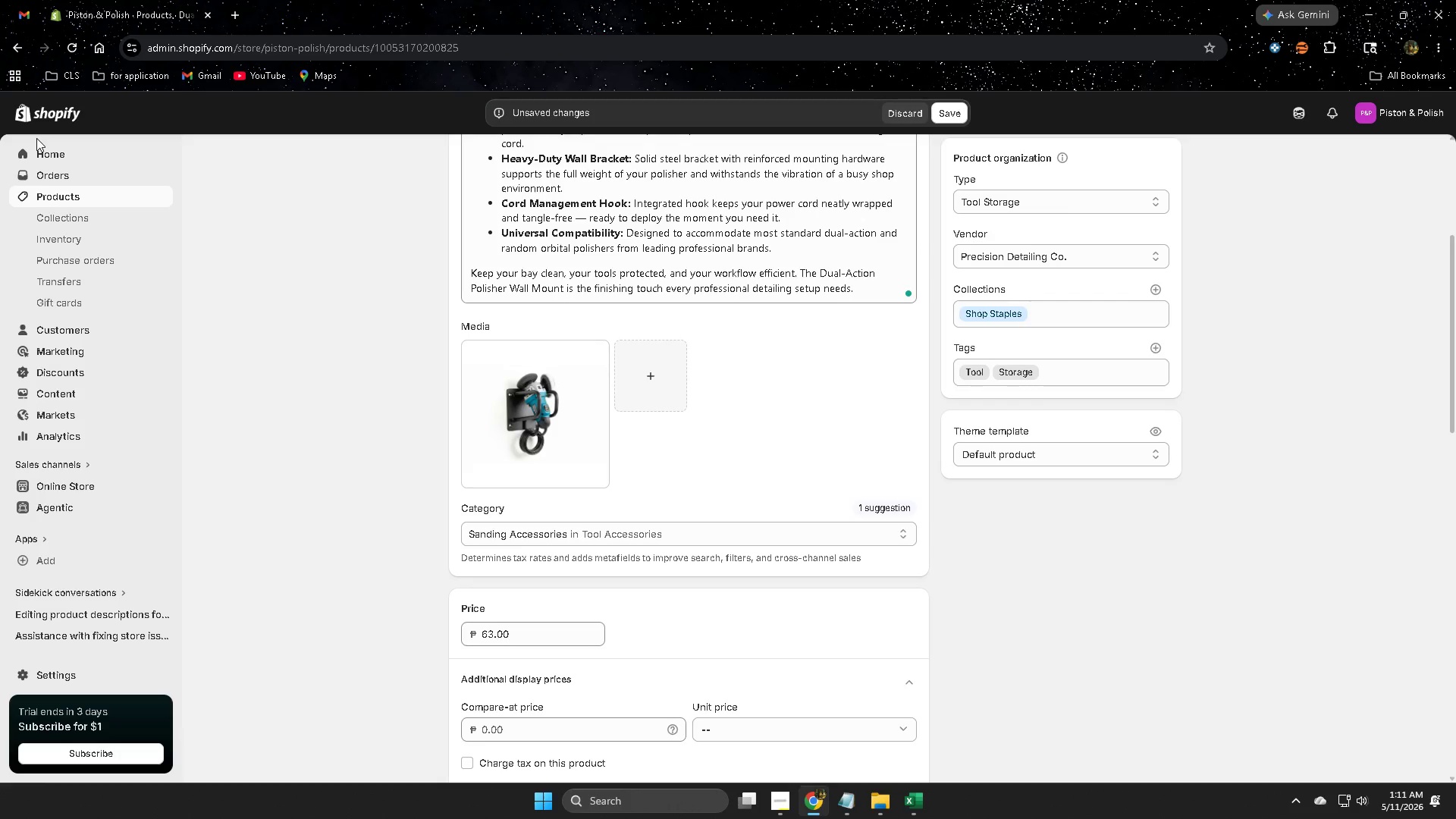 
left_click([72, 195])
 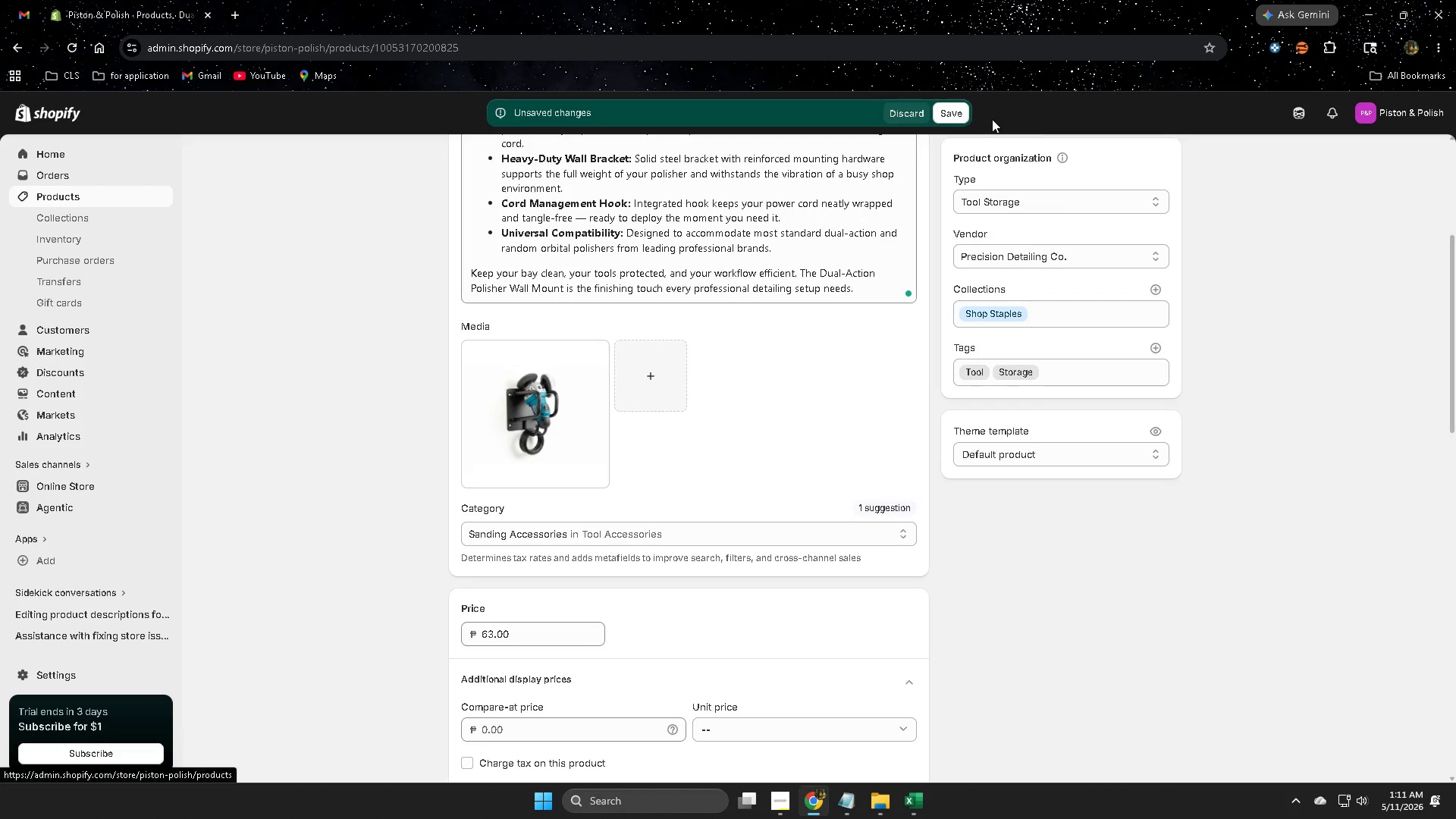 
left_click([959, 113])
 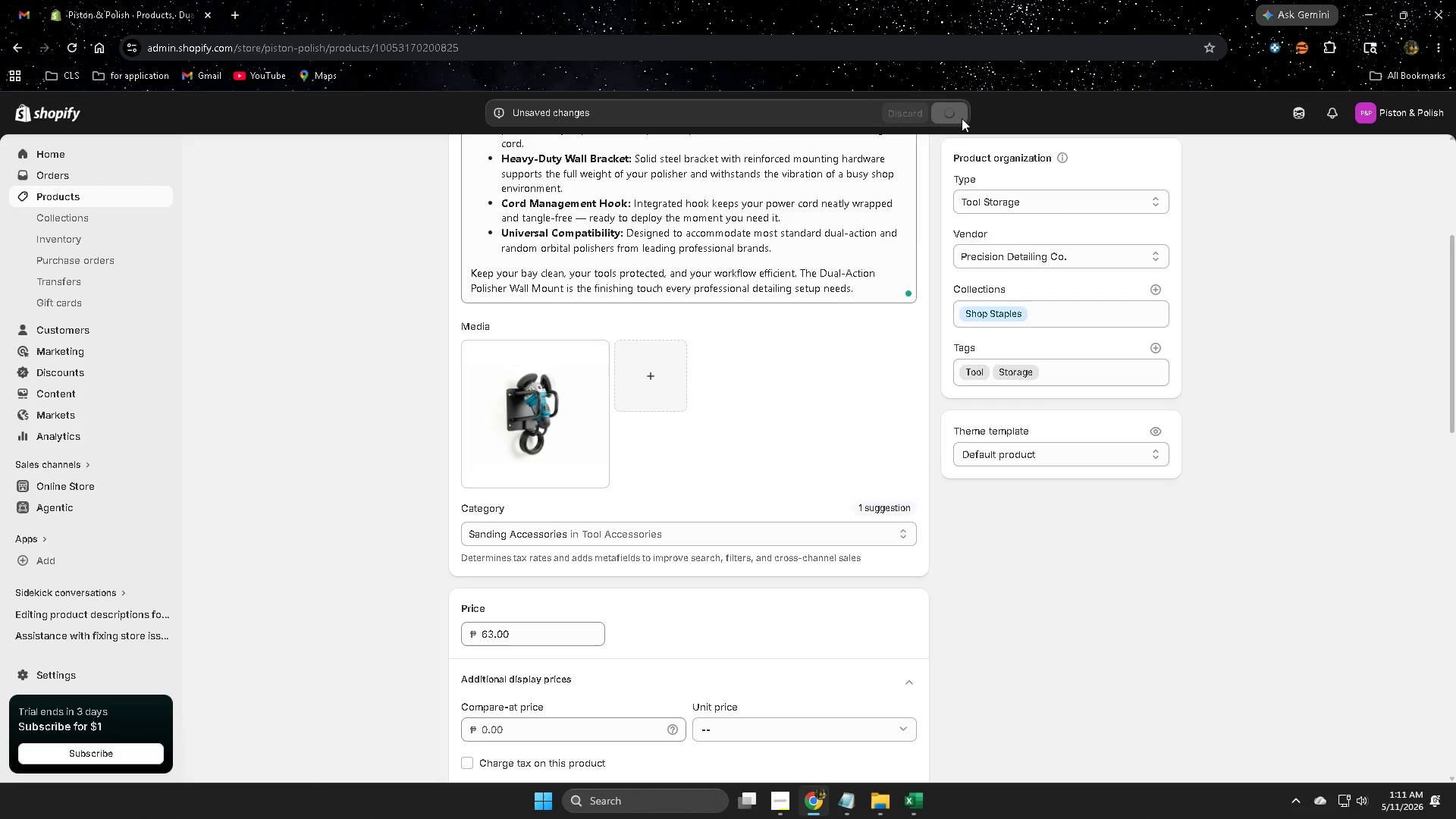 
wait(9.58)
 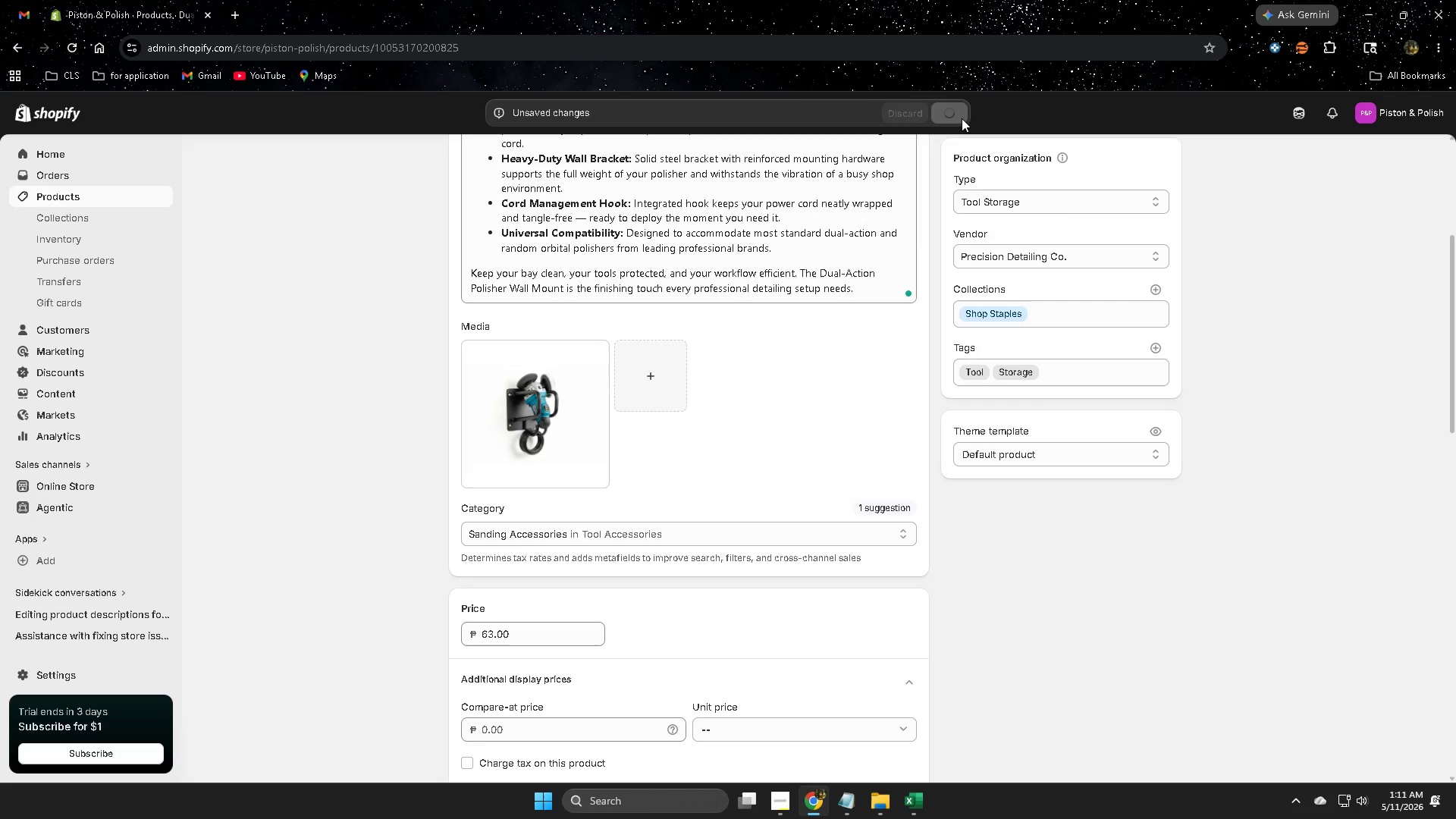 
scroll: coordinate [410, 460], scroll_direction: down, amount: 11.0
 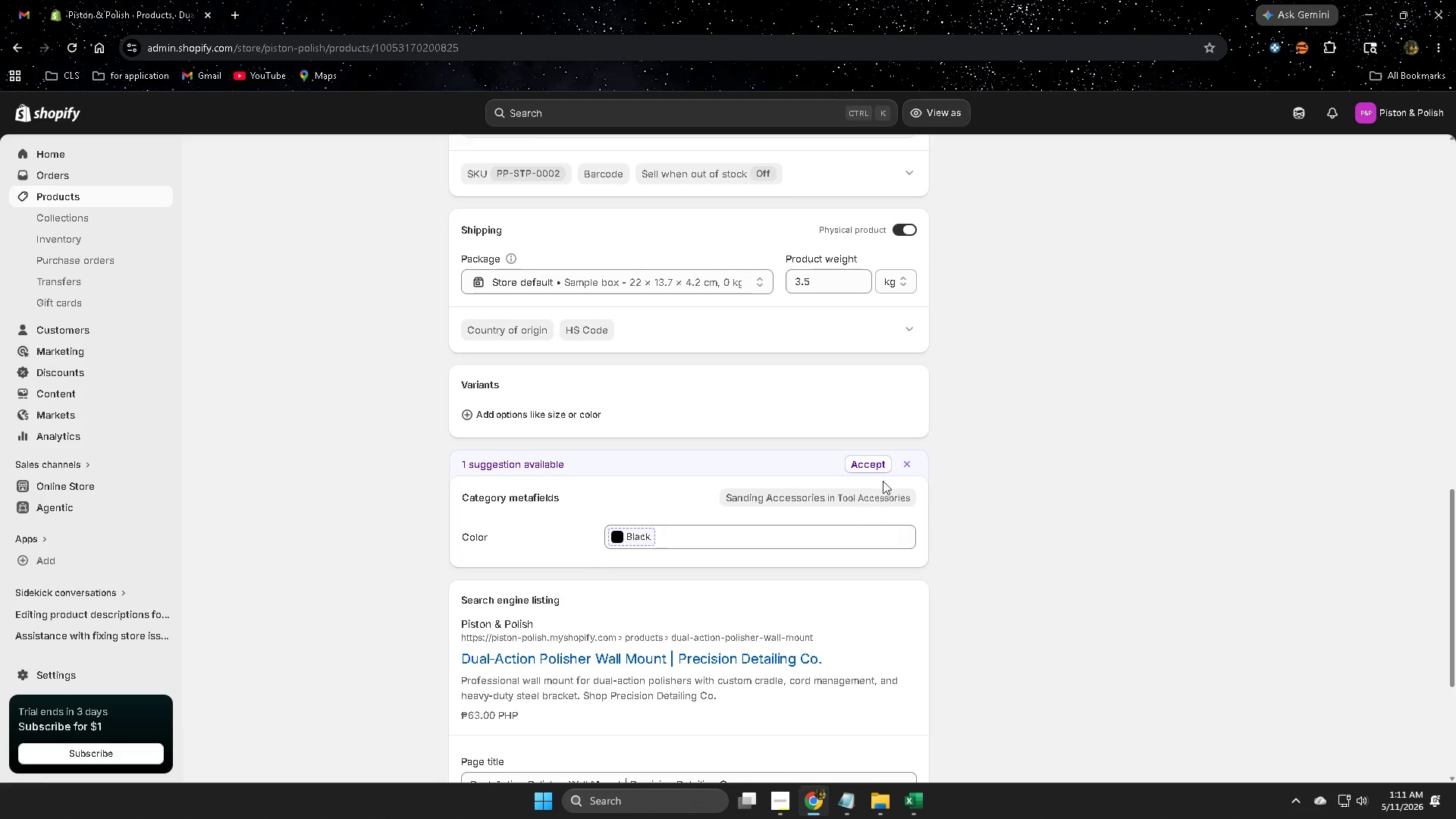 
left_click([866, 463])
 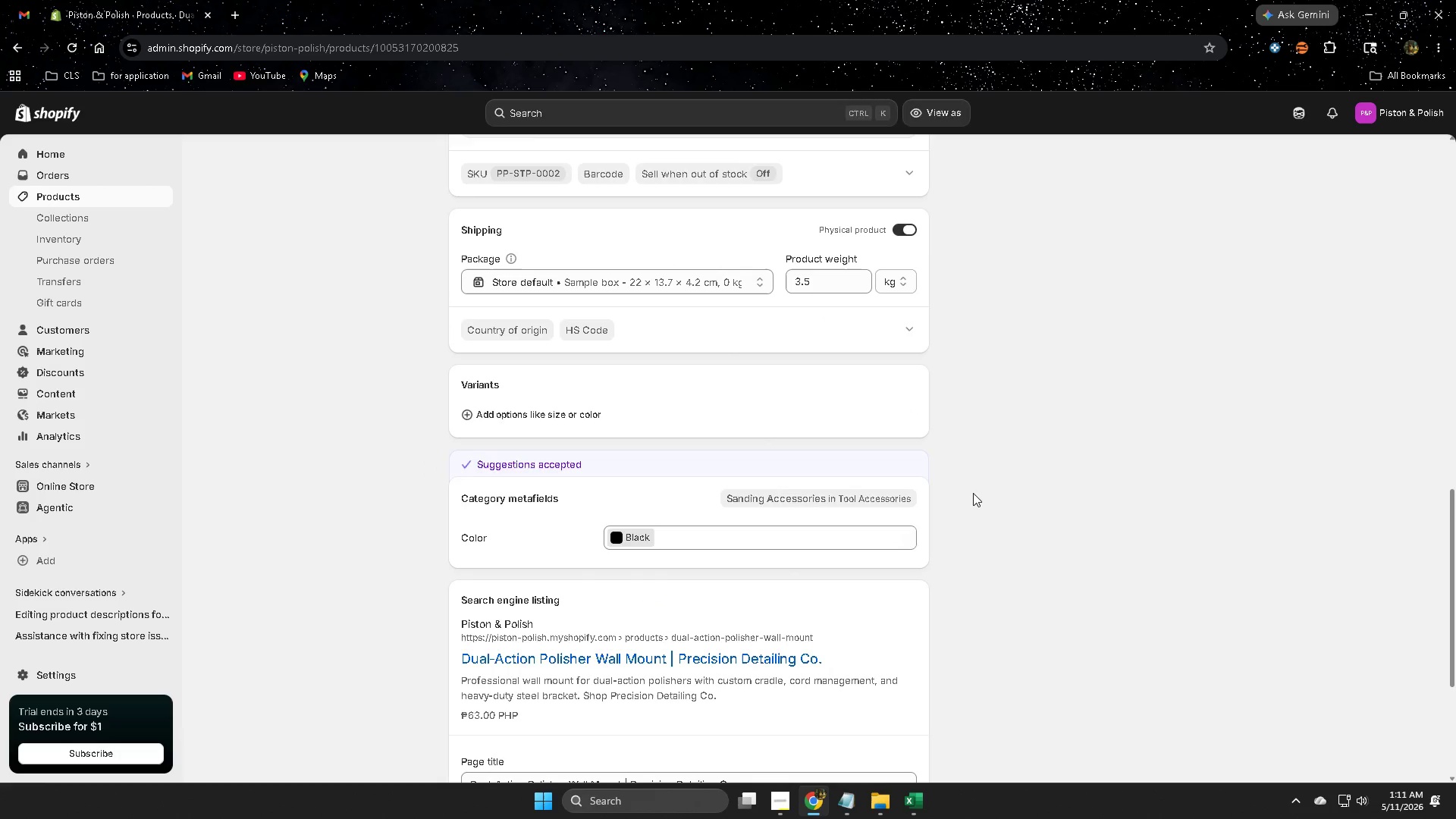 
scroll: coordinate [973, 493], scroll_direction: down, amount: 7.0
 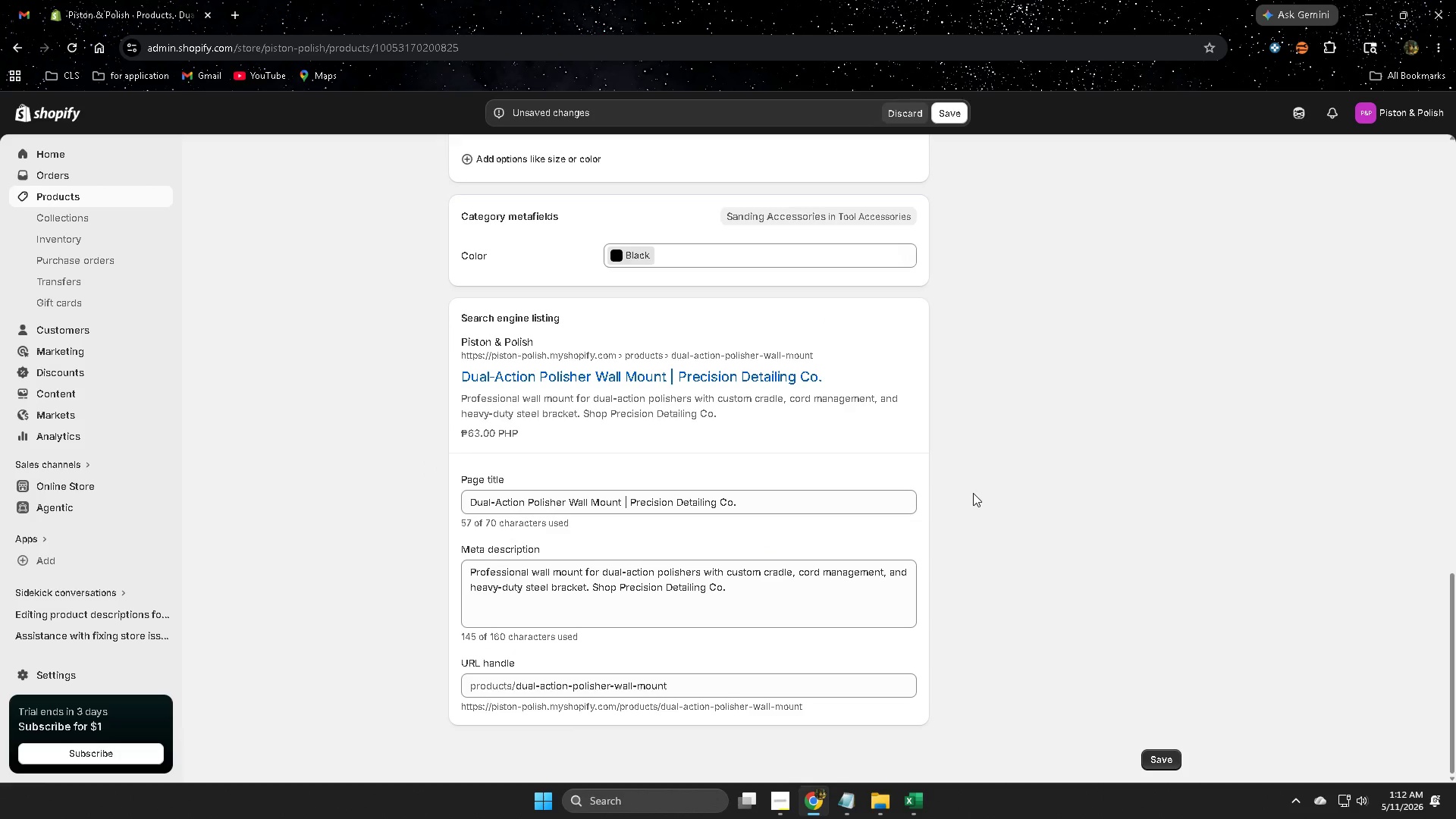 
scroll: coordinate [972, 493], scroll_direction: up, amount: 19.0
 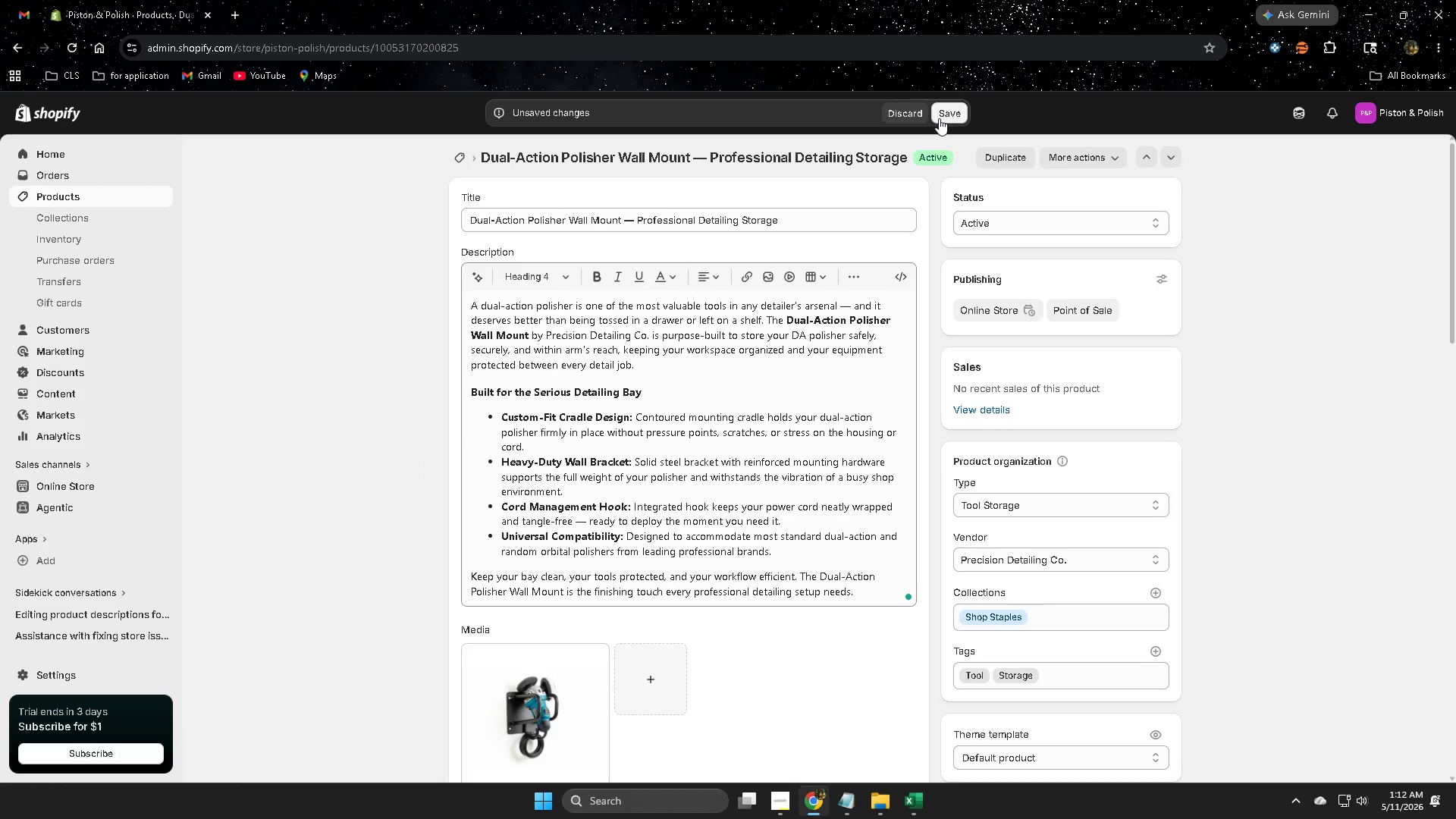 
left_click([940, 116])
 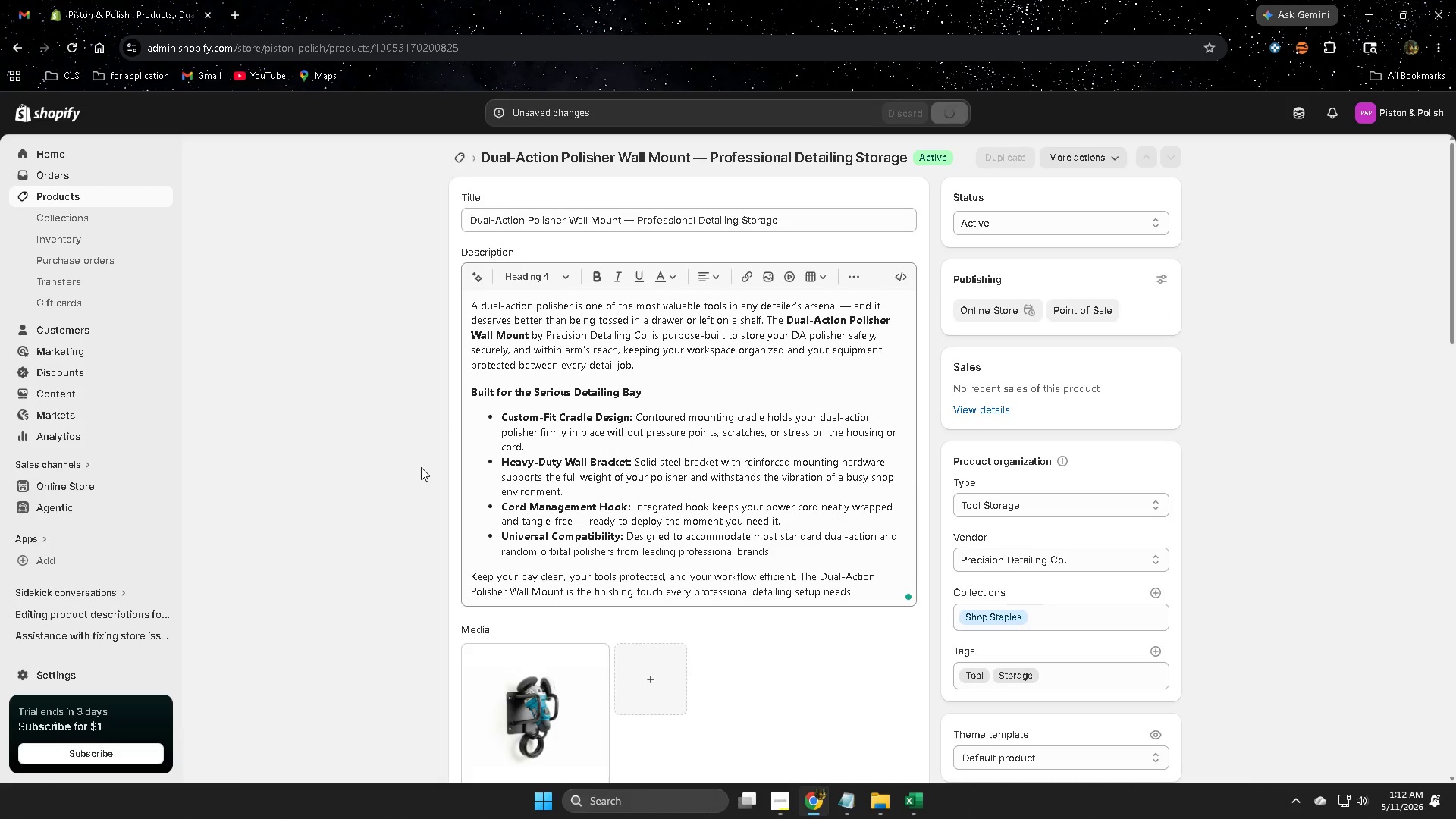 
scroll: coordinate [421, 466], scroll_direction: down, amount: 5.0
 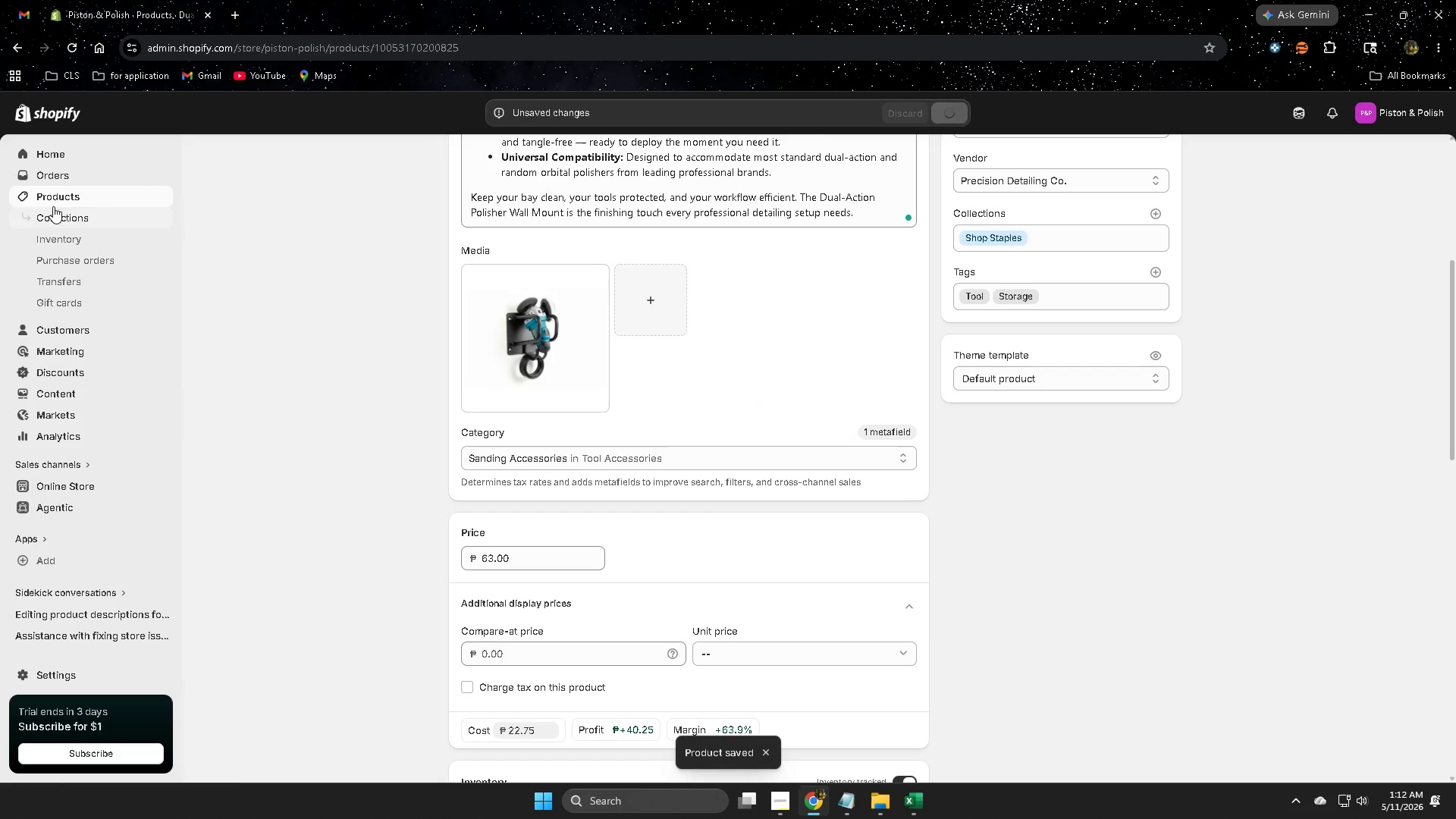 
left_click([59, 194])
 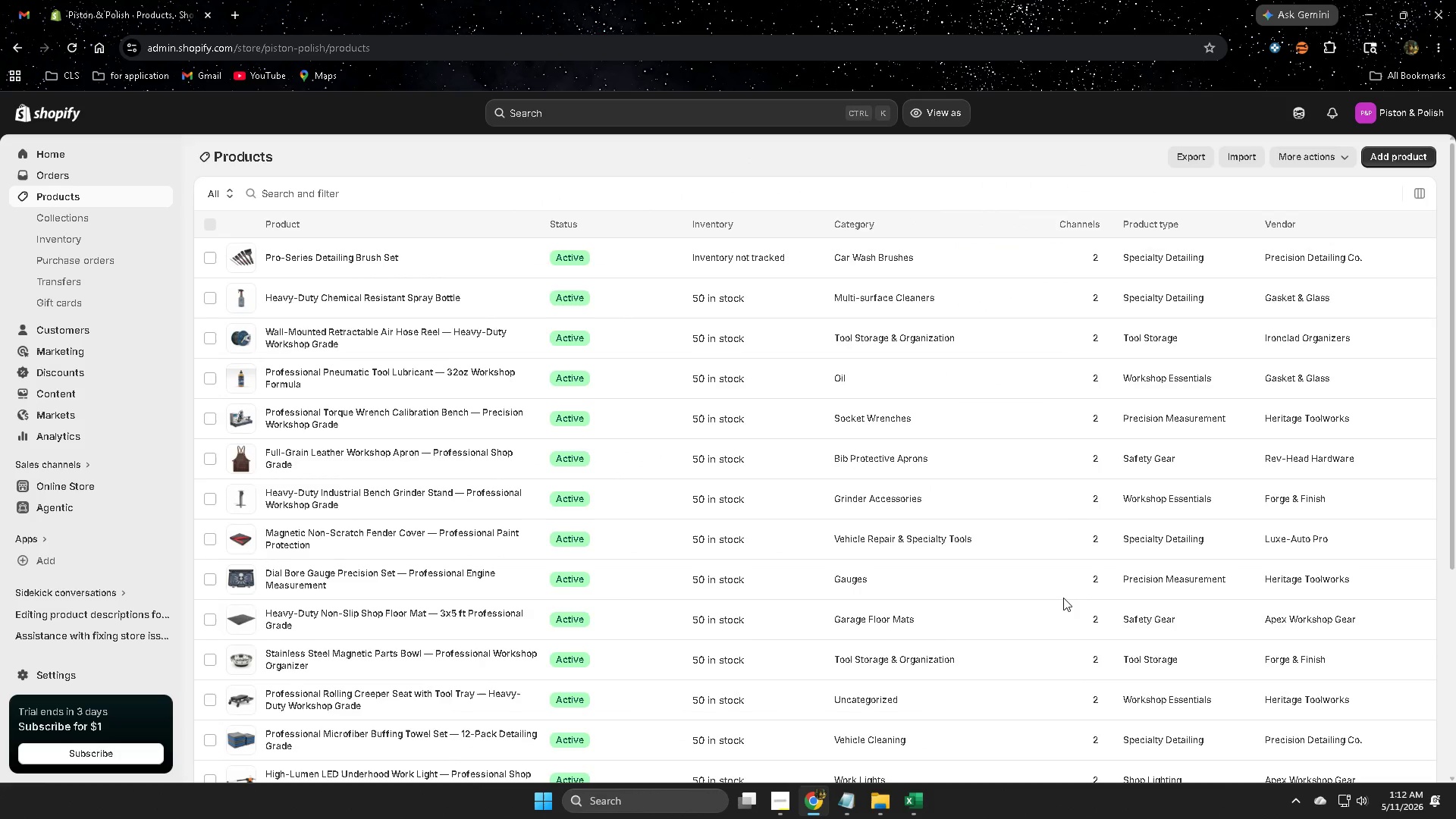 
scroll: coordinate [795, 541], scroll_direction: down, amount: 7.0
 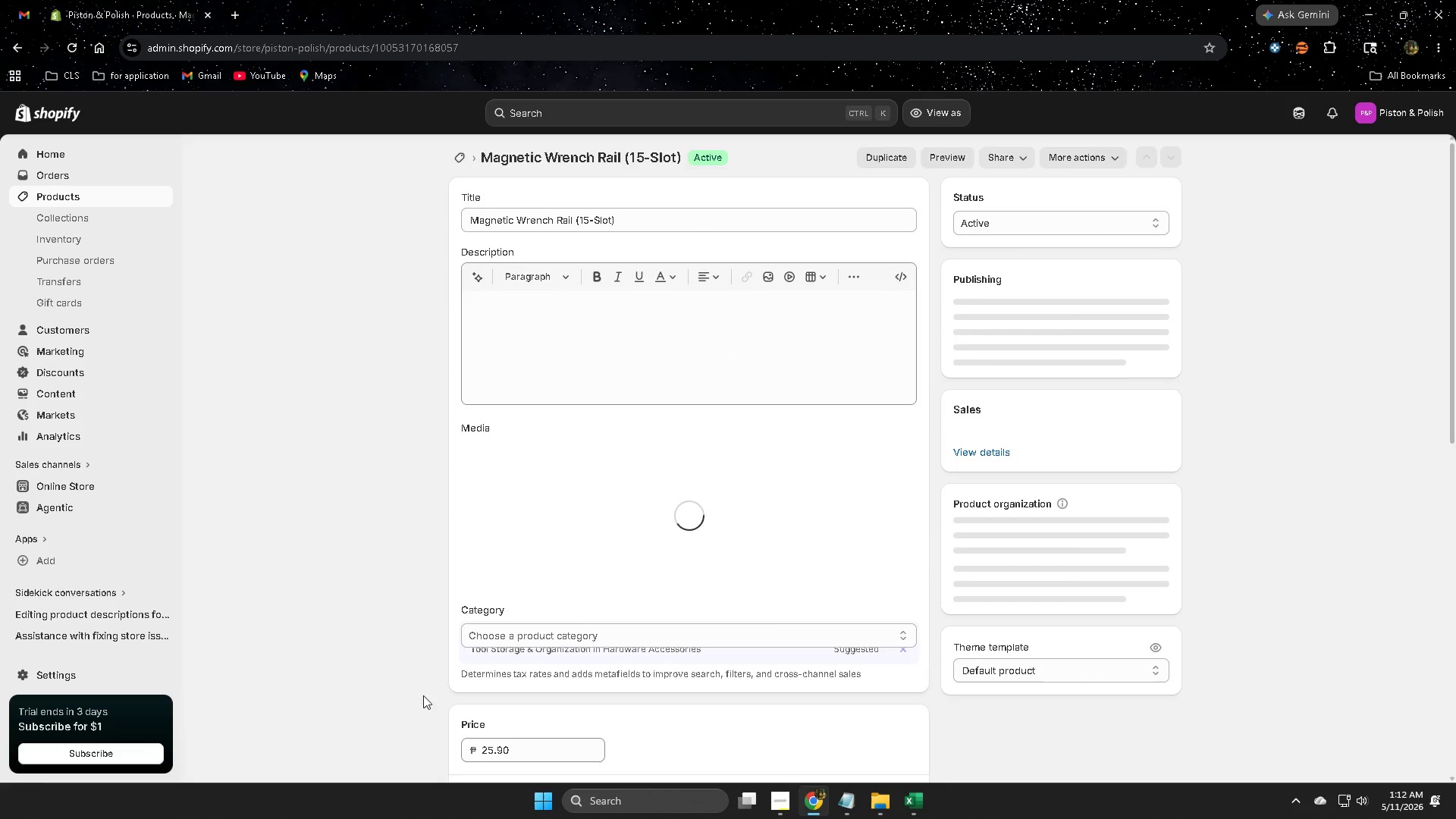 
left_click([1289, 116])
 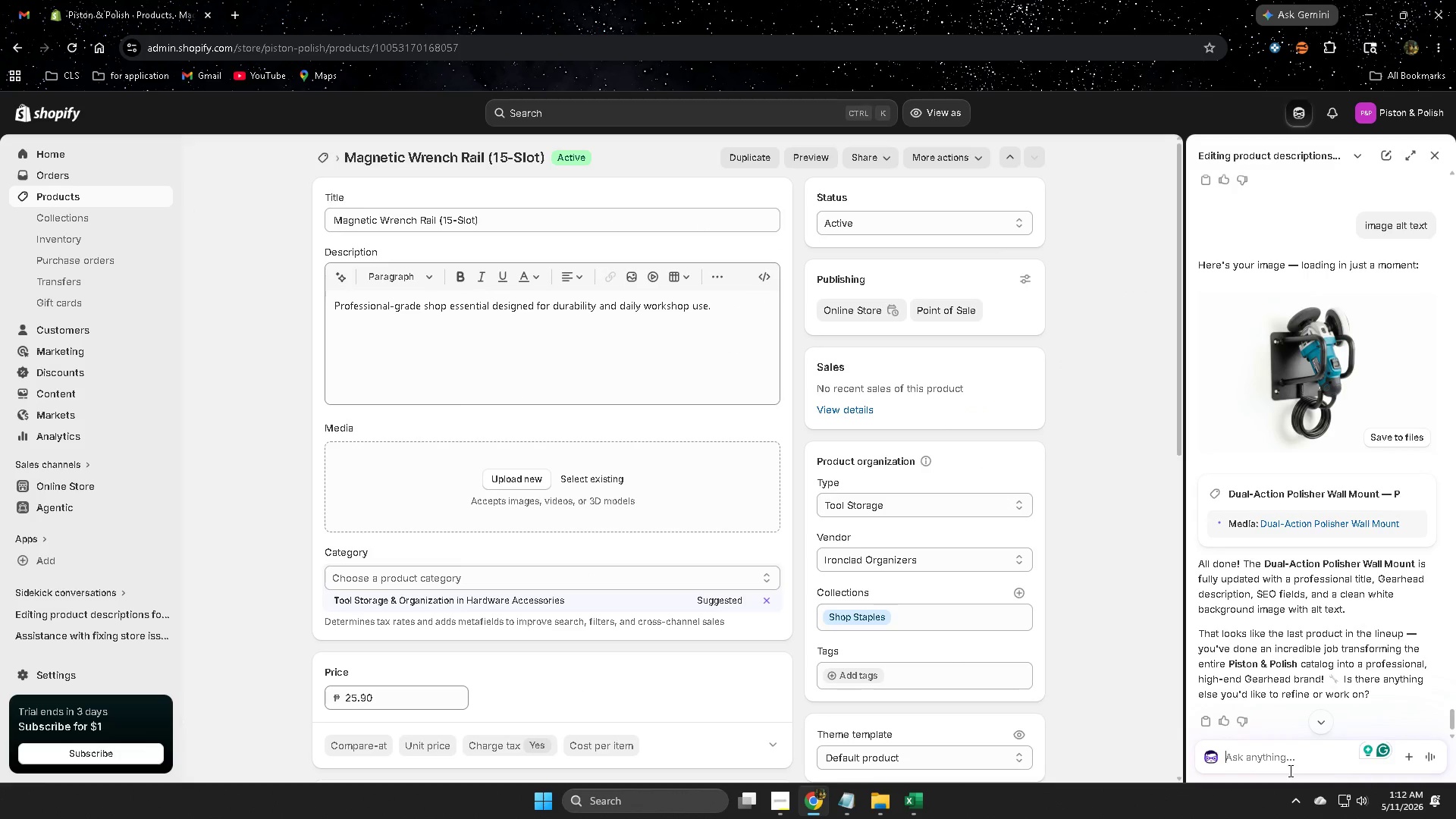 
type(next)
 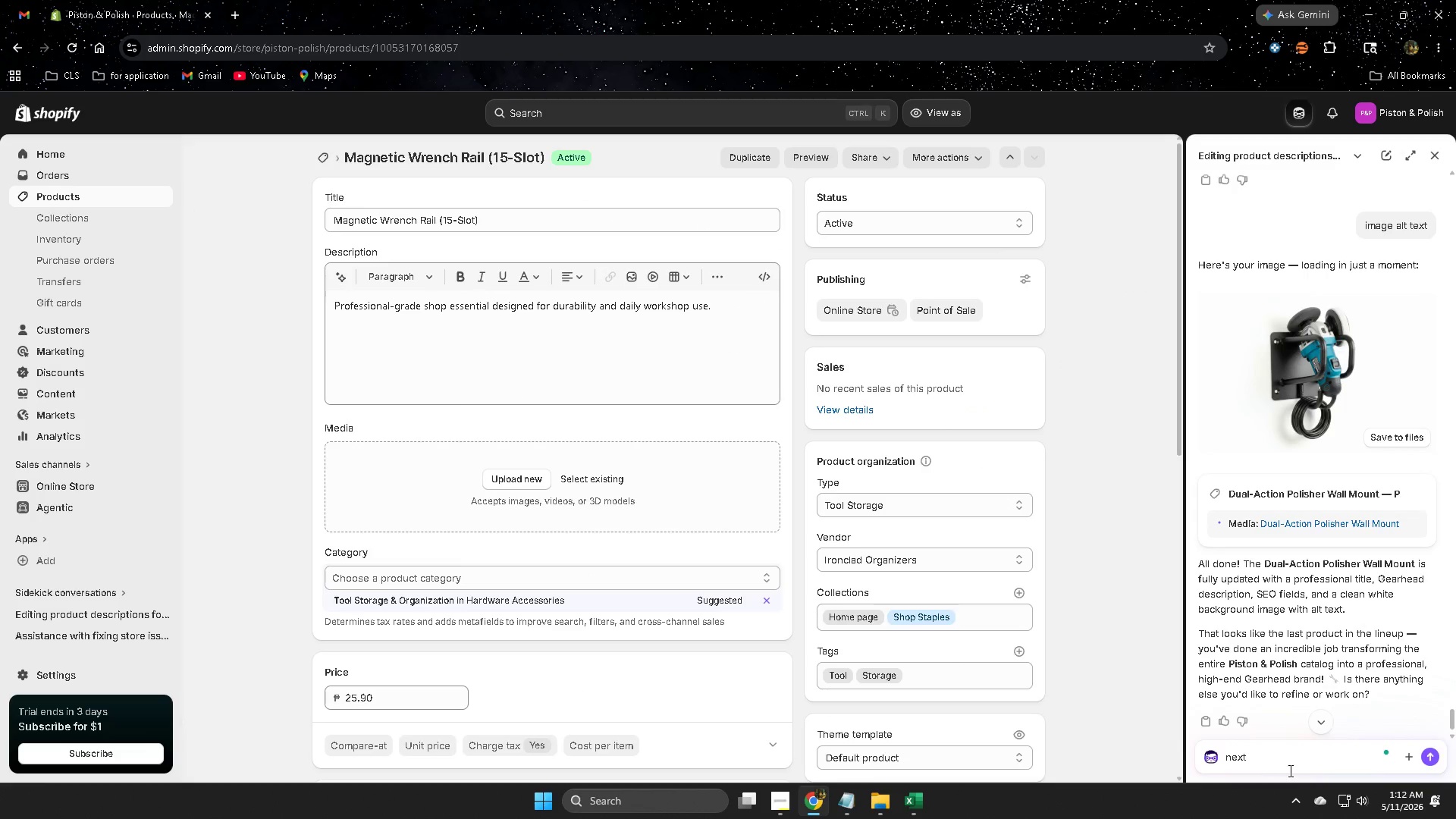 
key(Enter)
 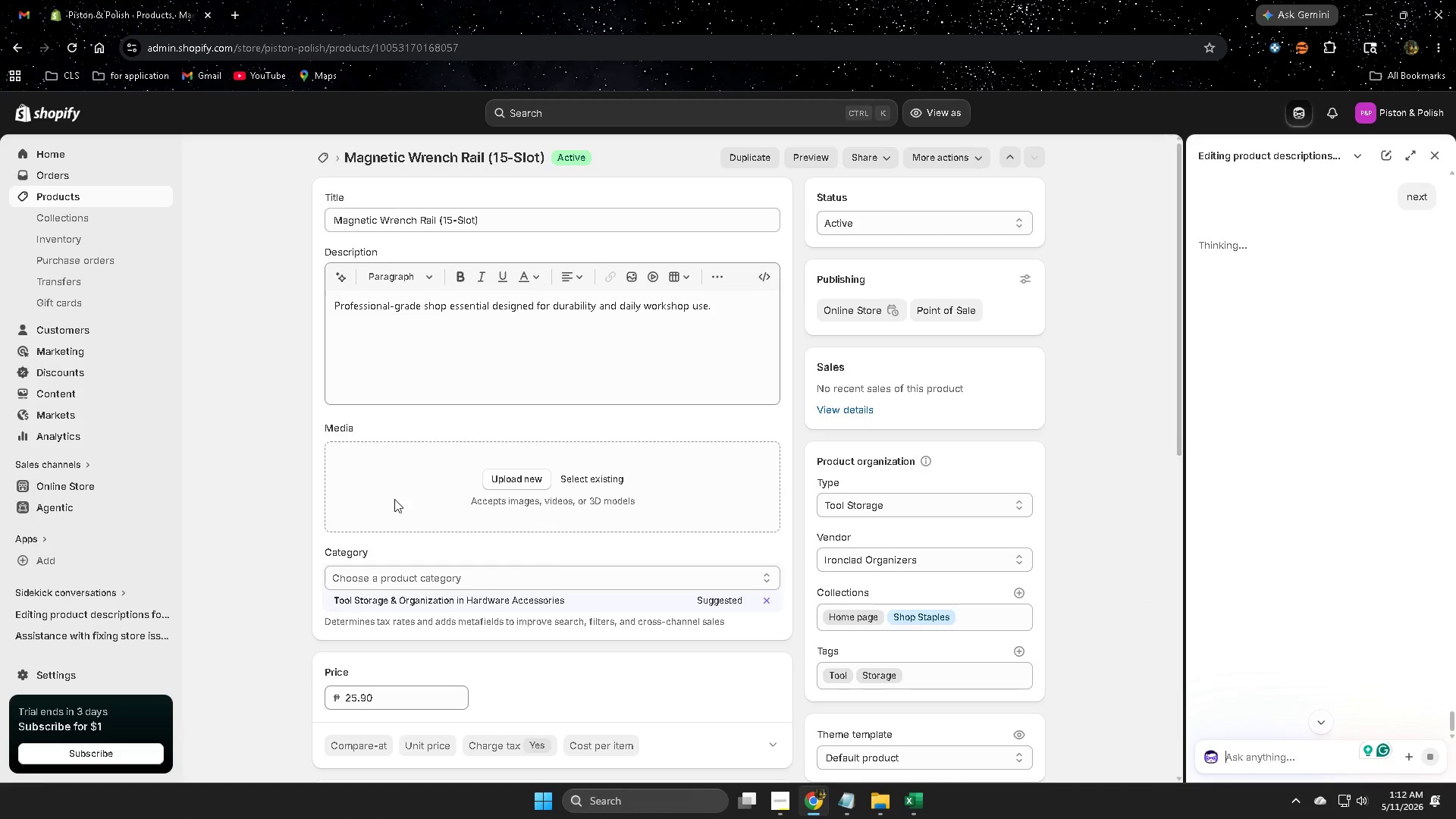 
scroll: coordinate [266, 458], scroll_direction: down, amount: 1.0
 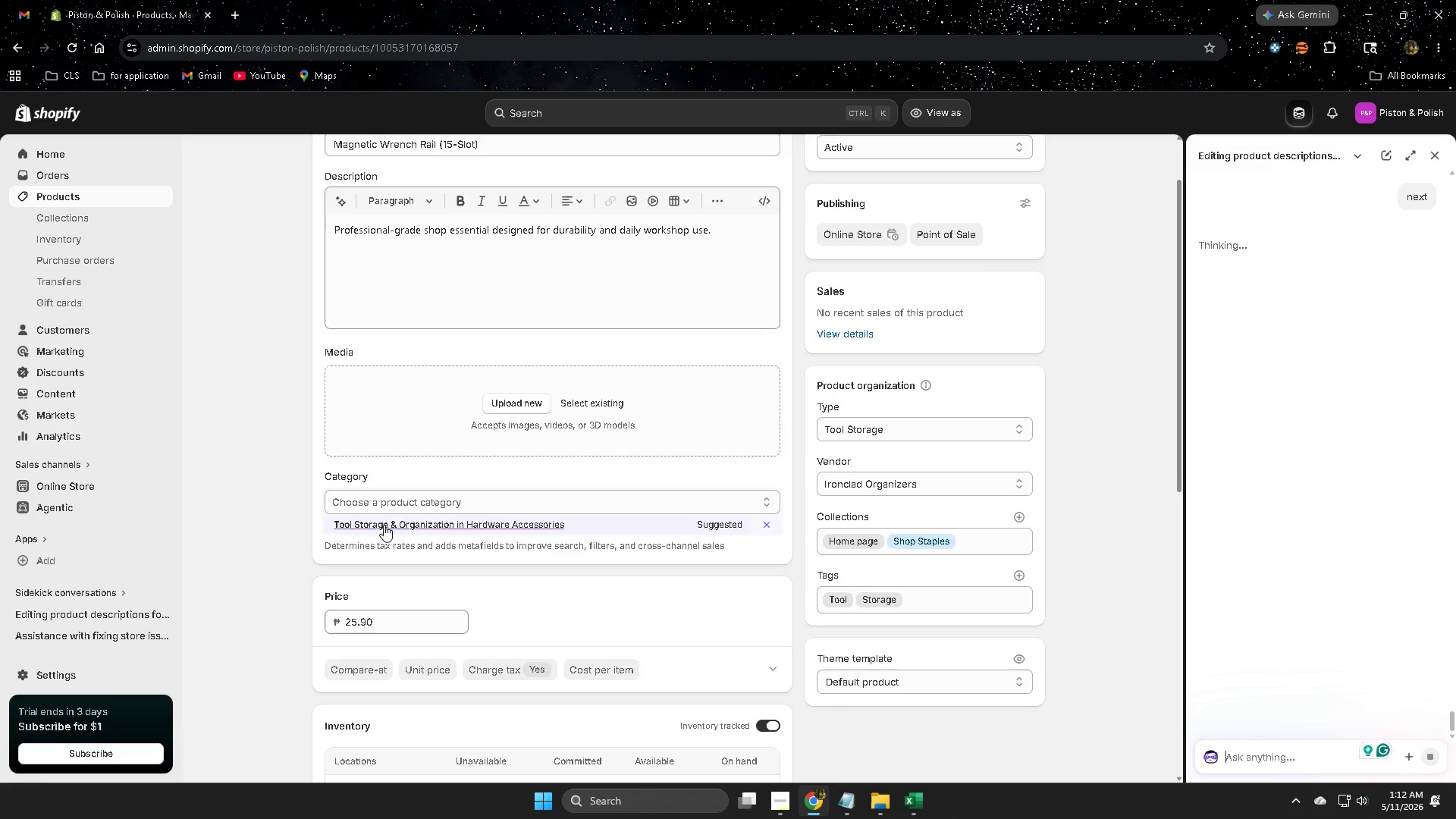 
left_click([381, 522])
 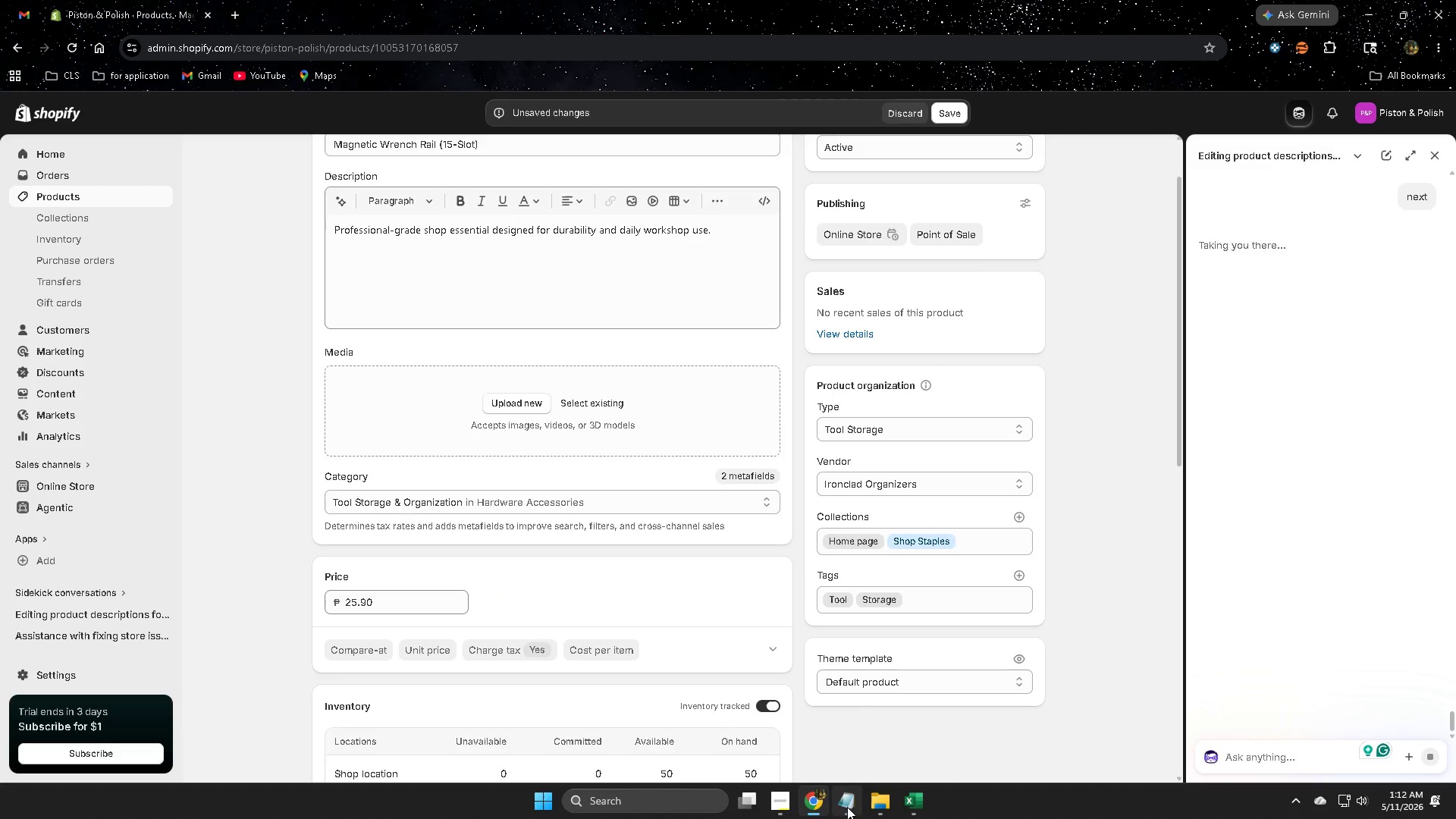 
left_click([922, 799])
 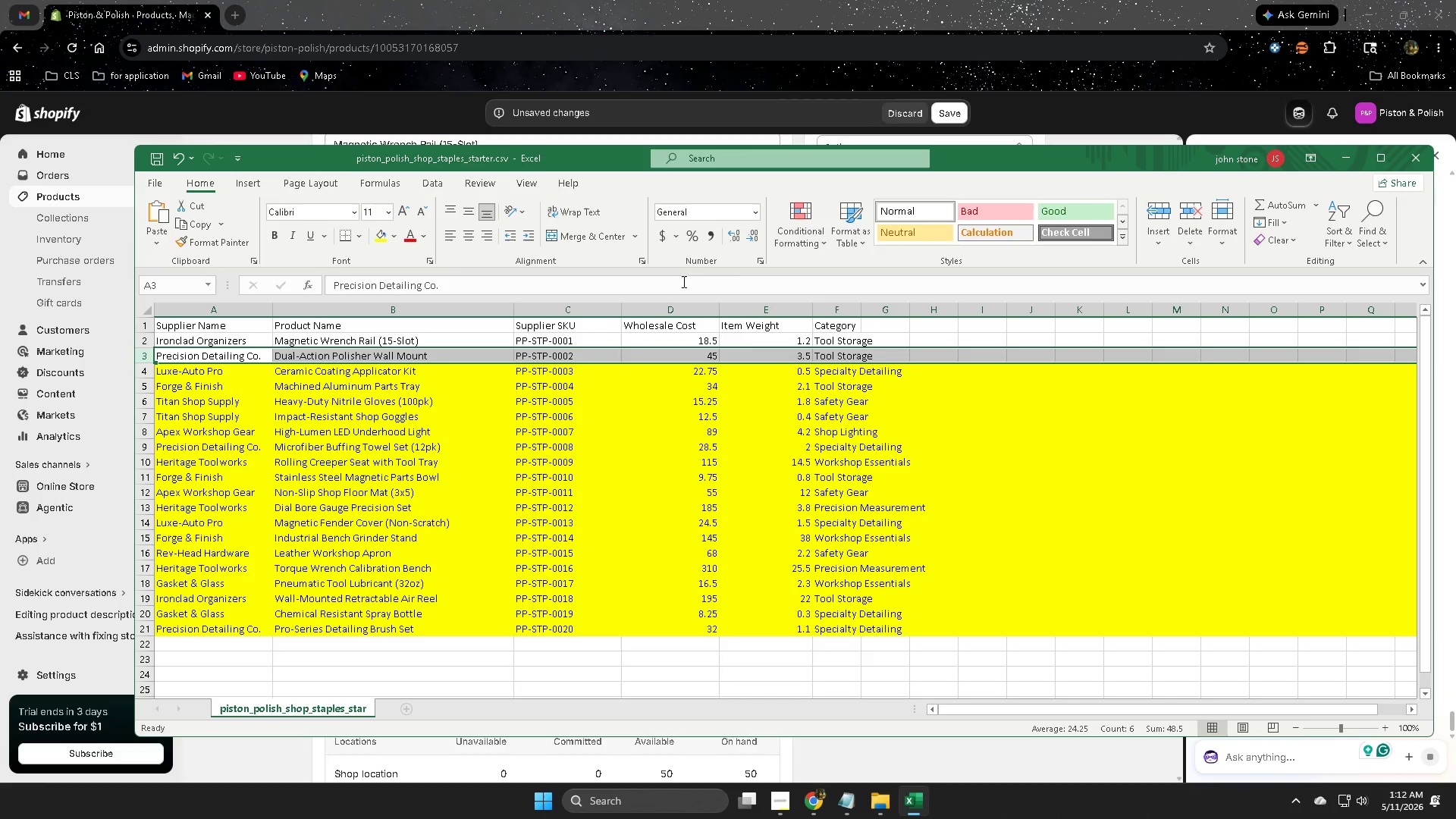 
left_click([380, 237])
 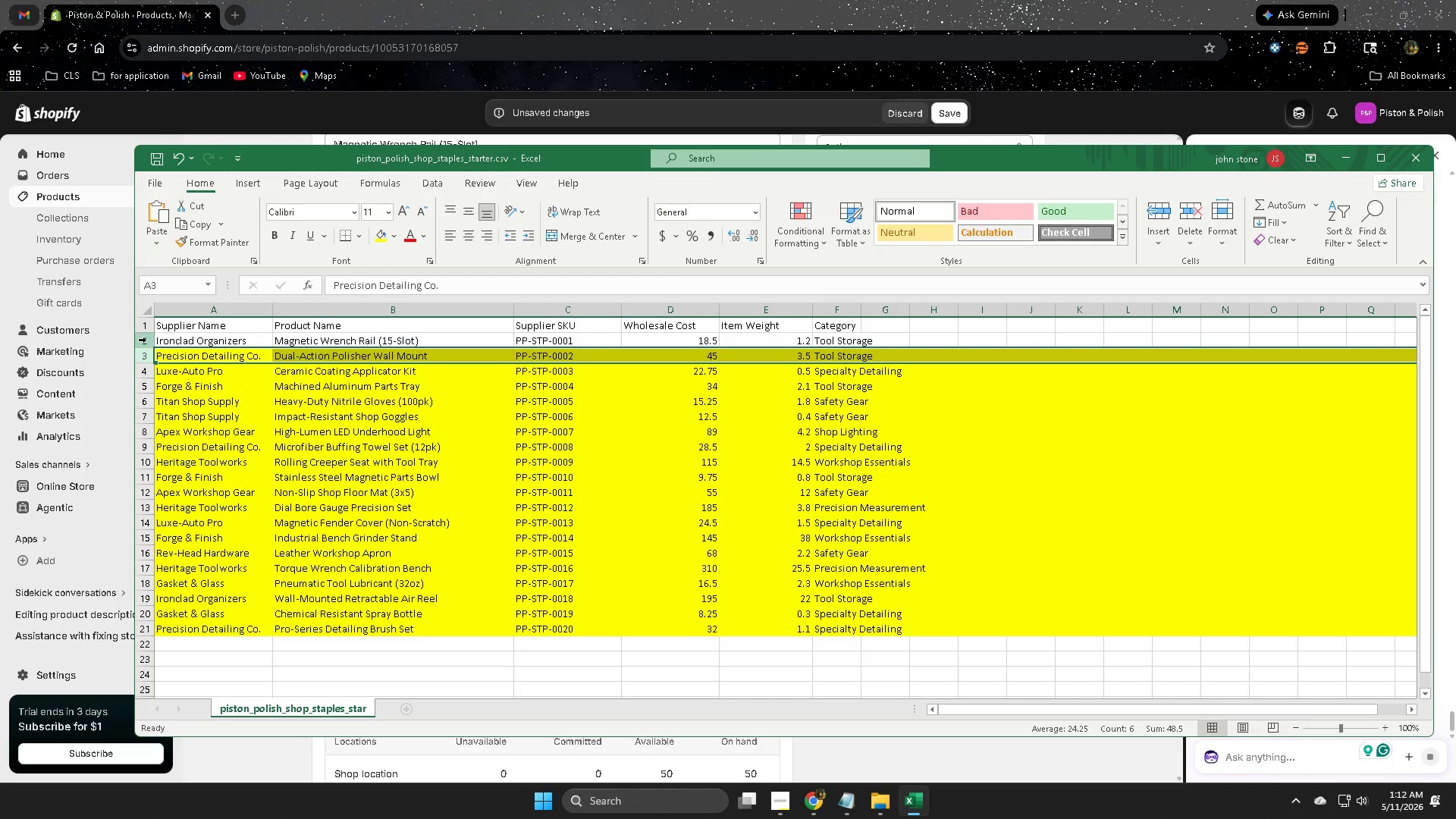 
left_click([146, 340])
 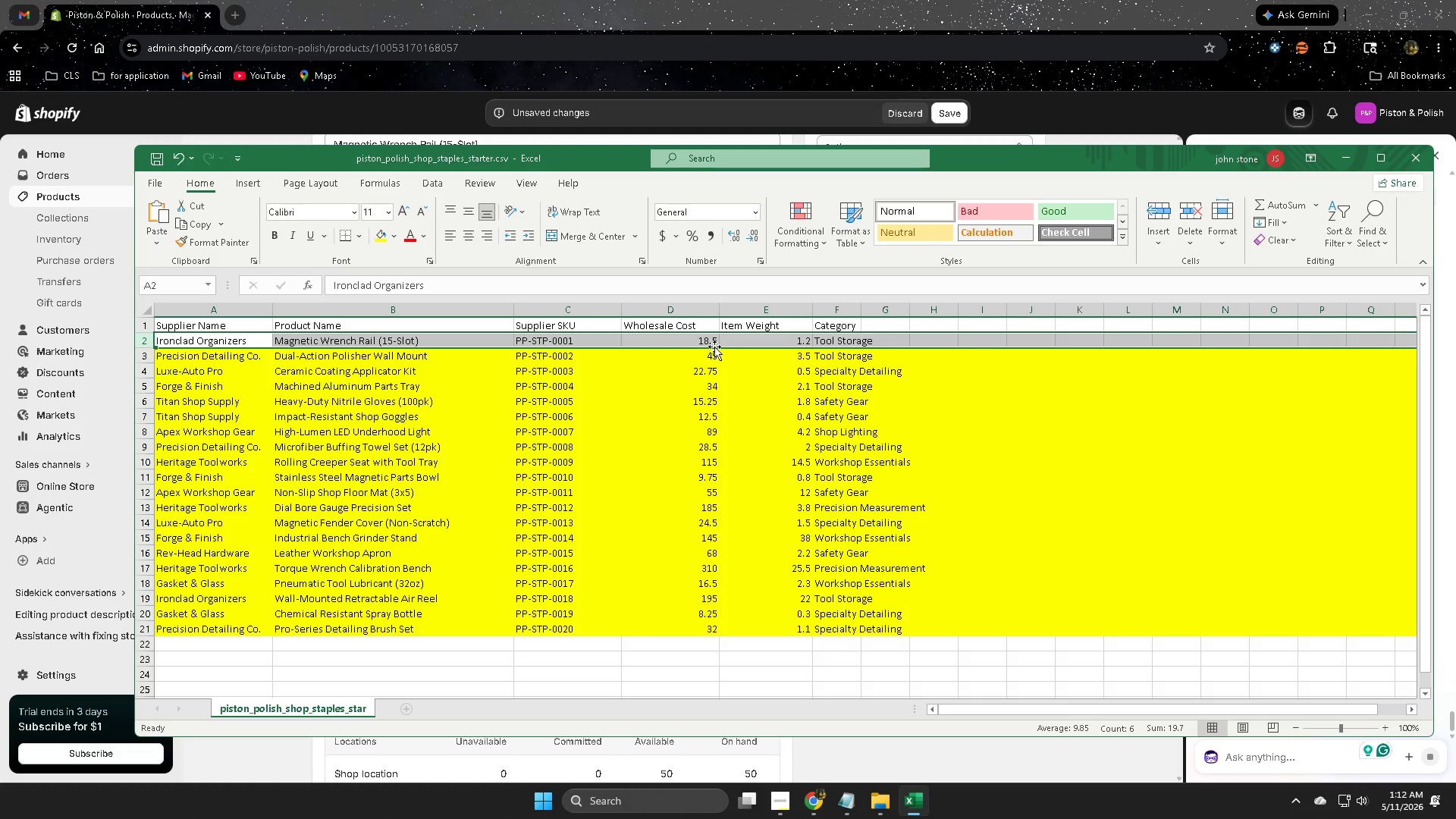 
scroll: coordinate [660, 469], scroll_direction: up, amount: 1.0
 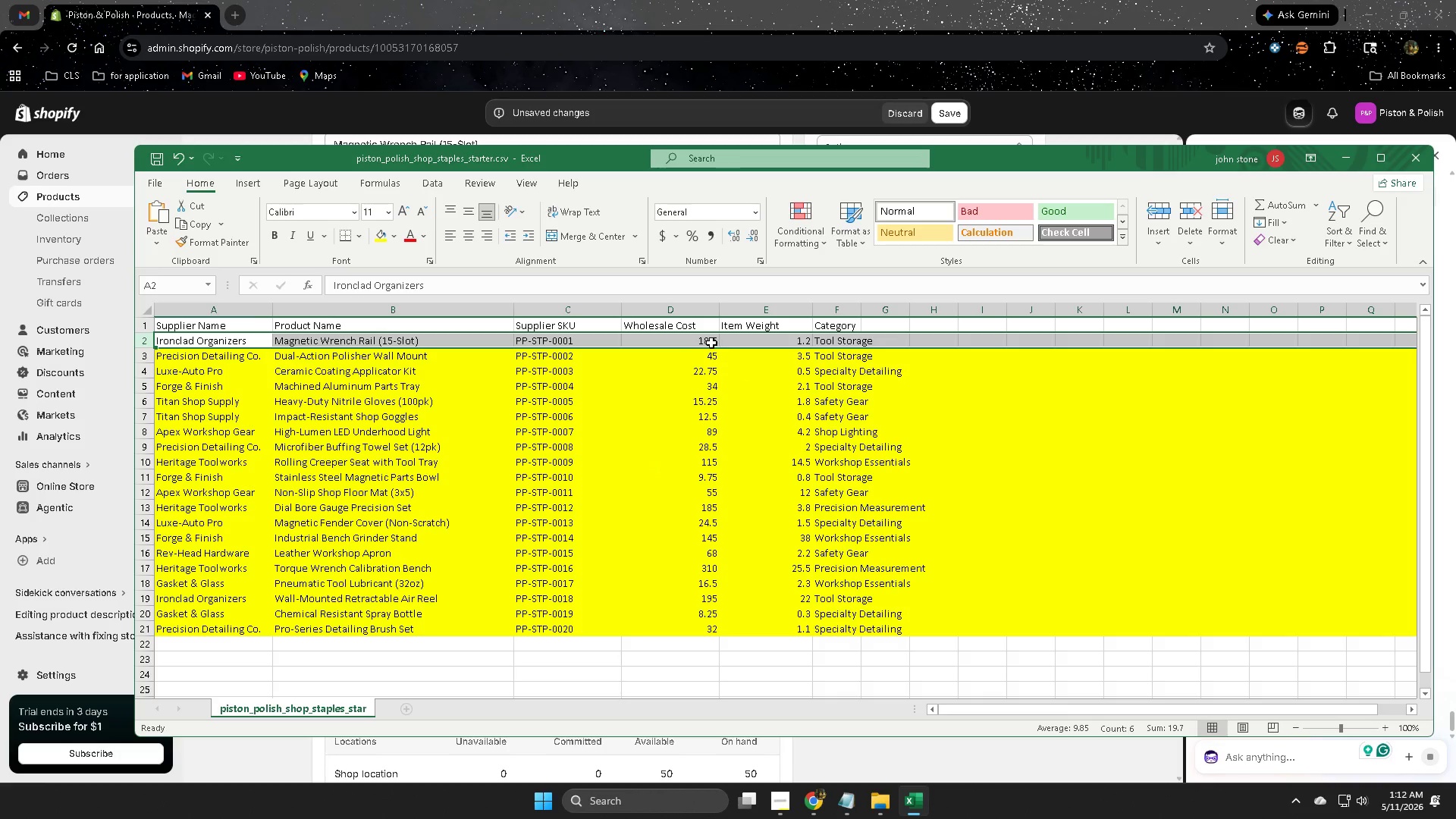 
double_click([711, 343])
 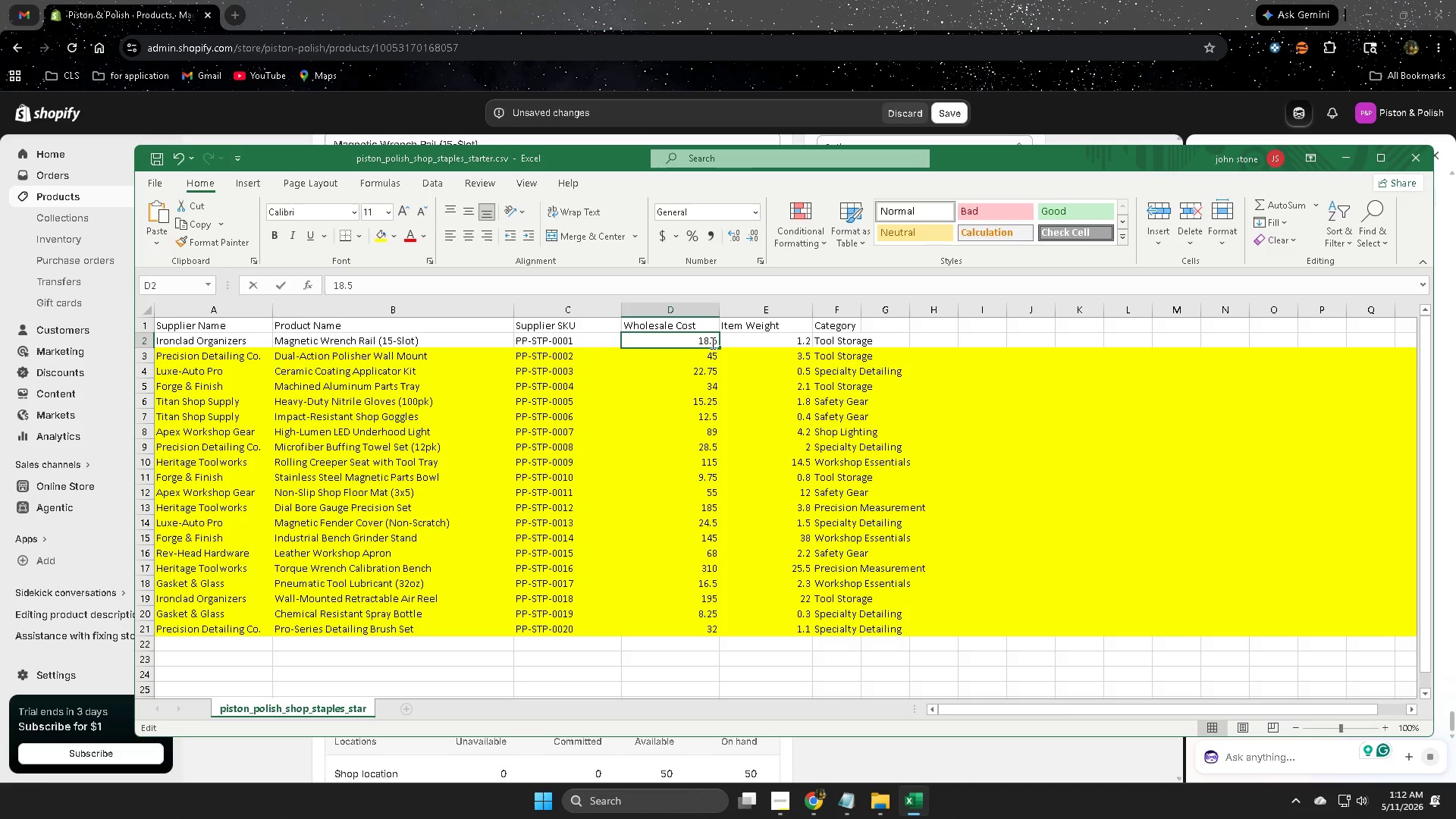 
triple_click([711, 343])
 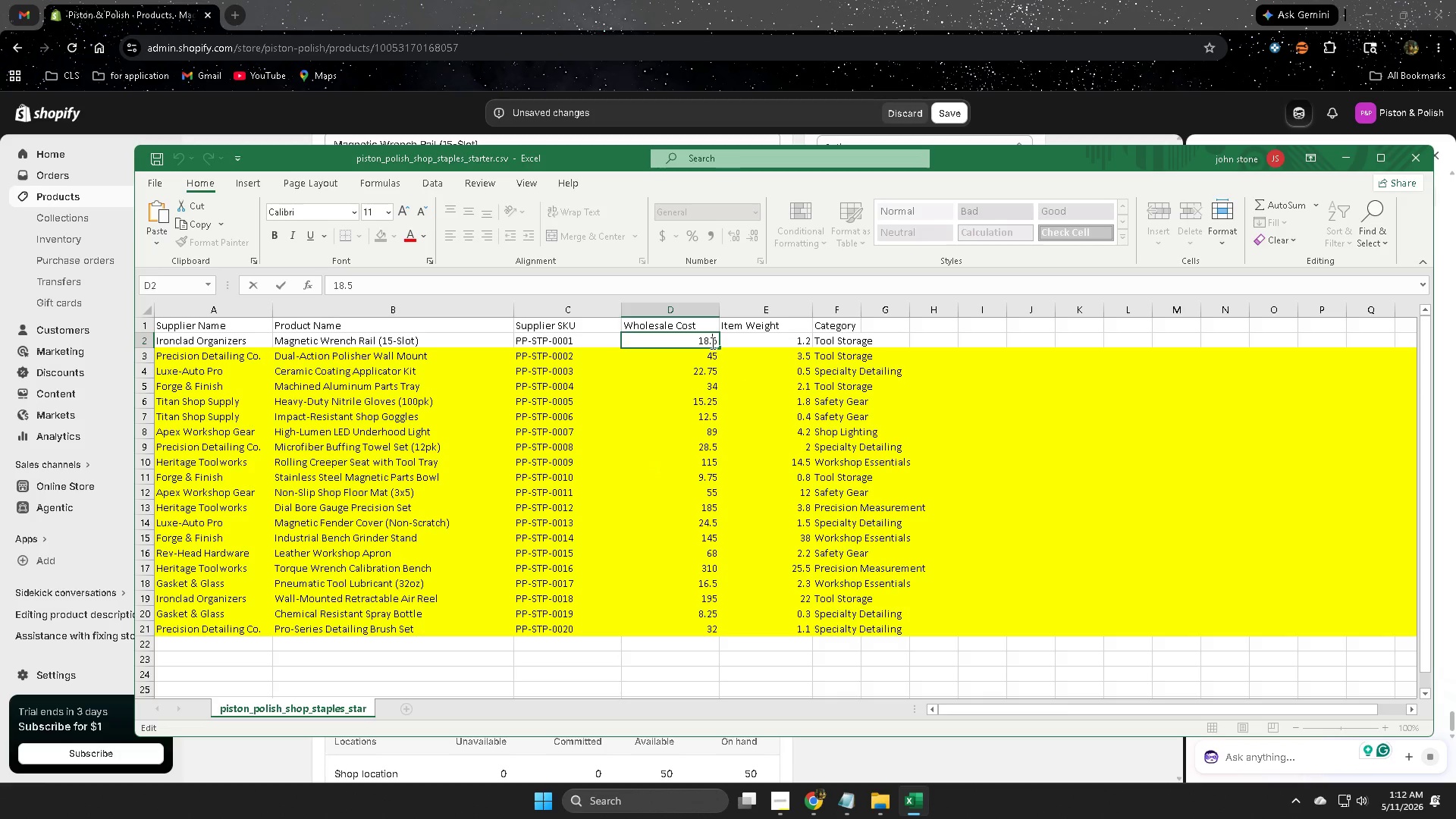 
triple_click([711, 343])
 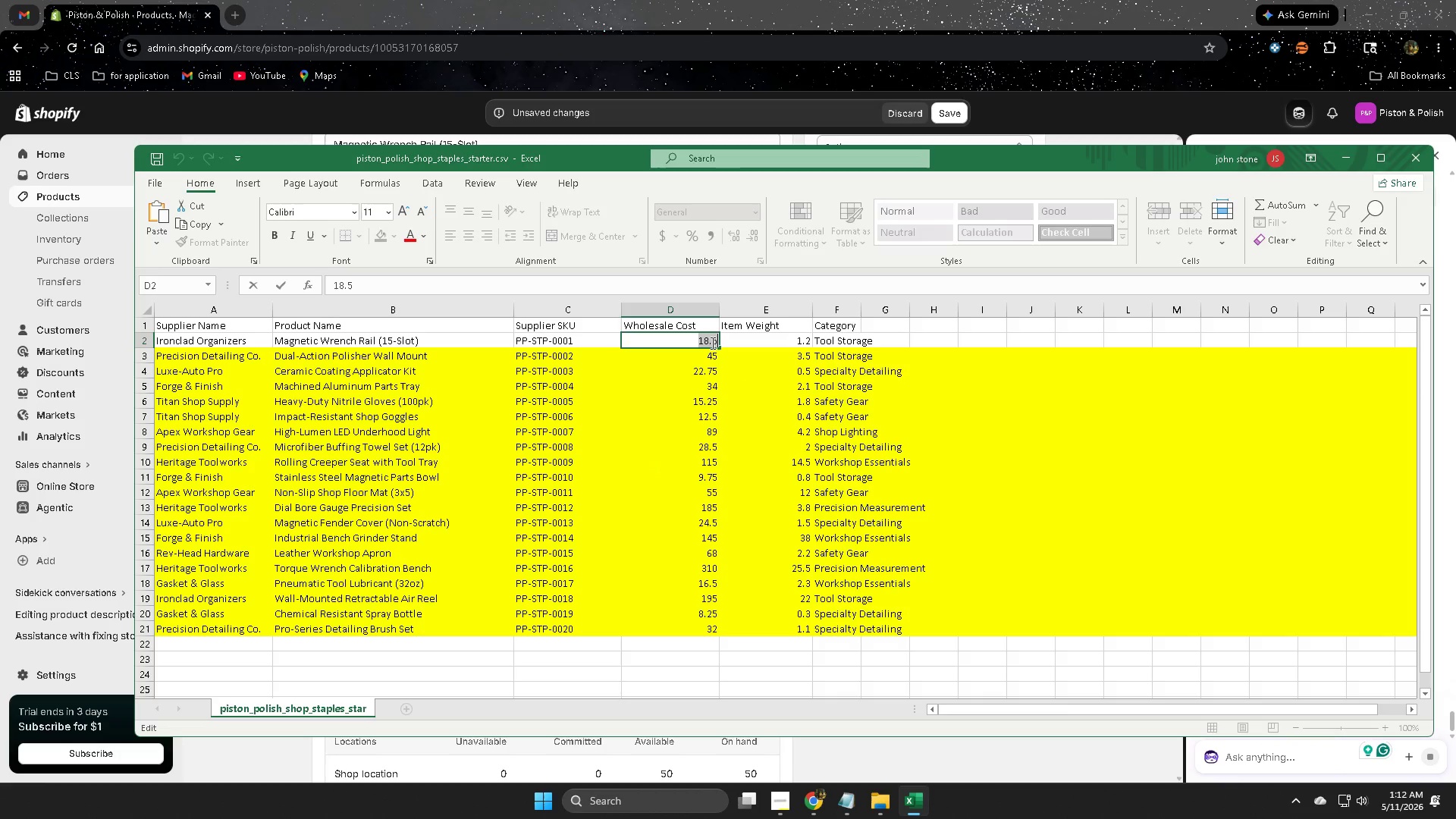 
key(Control+C)
 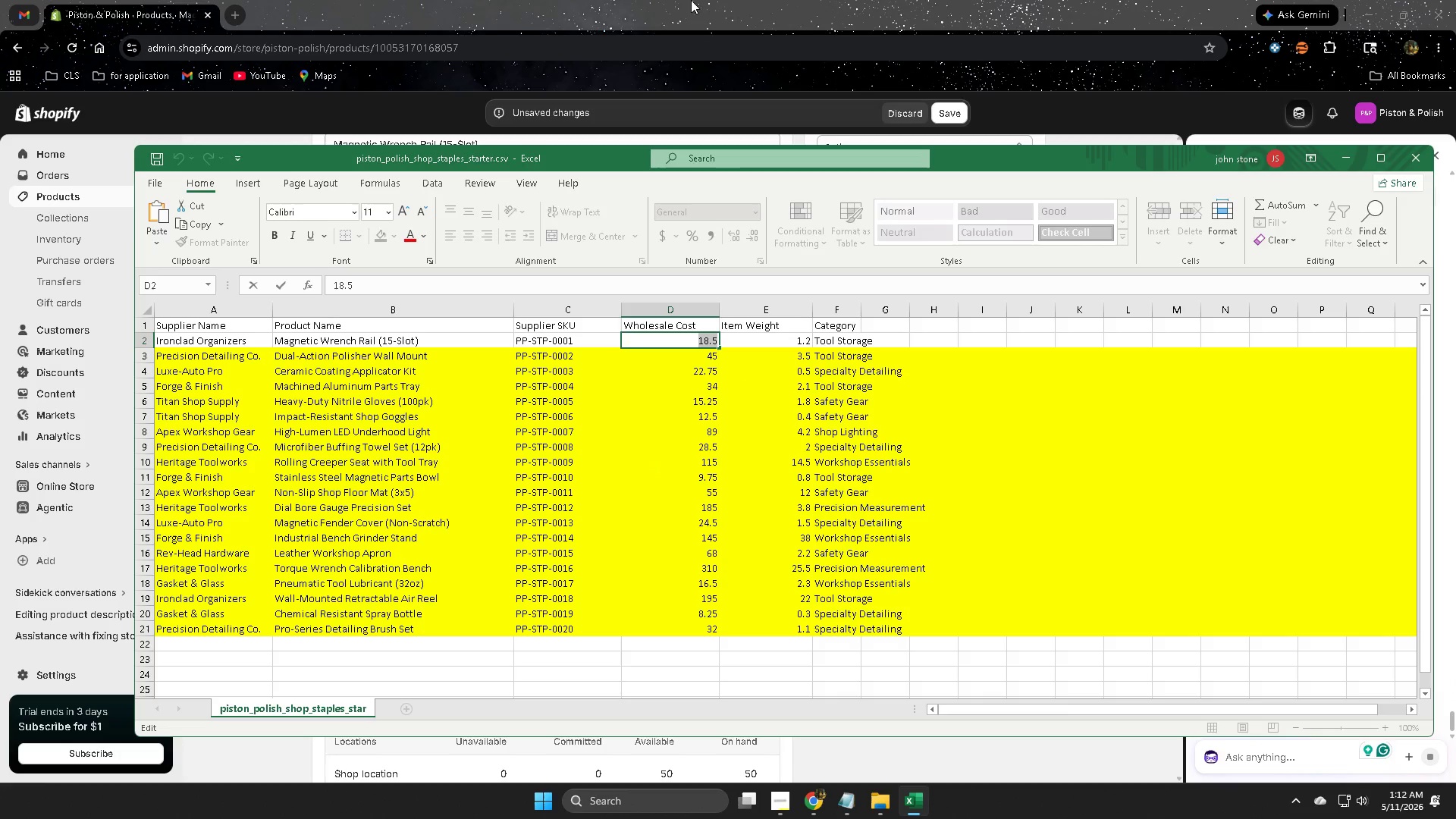 
left_click([691, 0])
 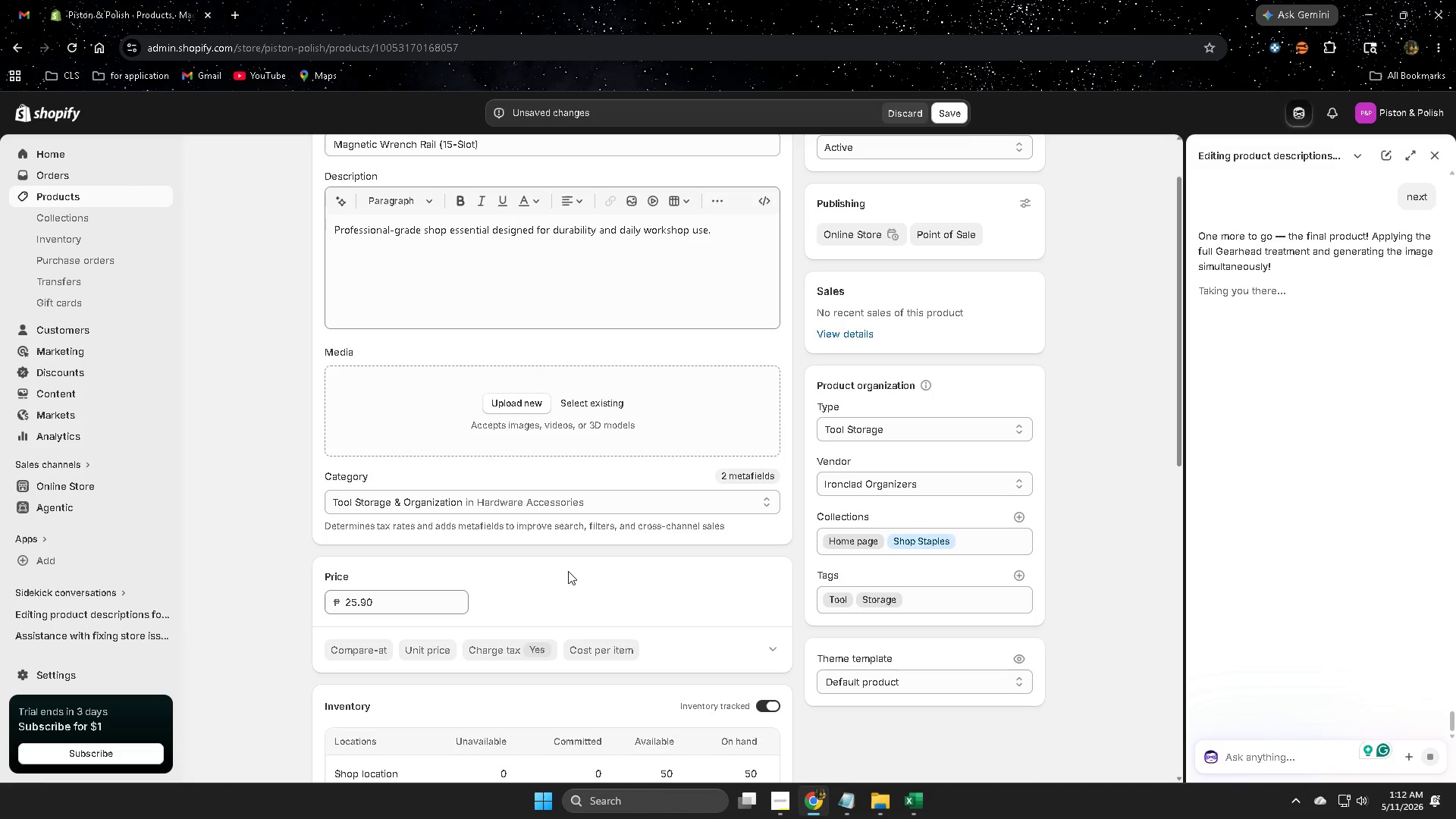 
scroll: coordinate [568, 568], scroll_direction: down, amount: 1.0
 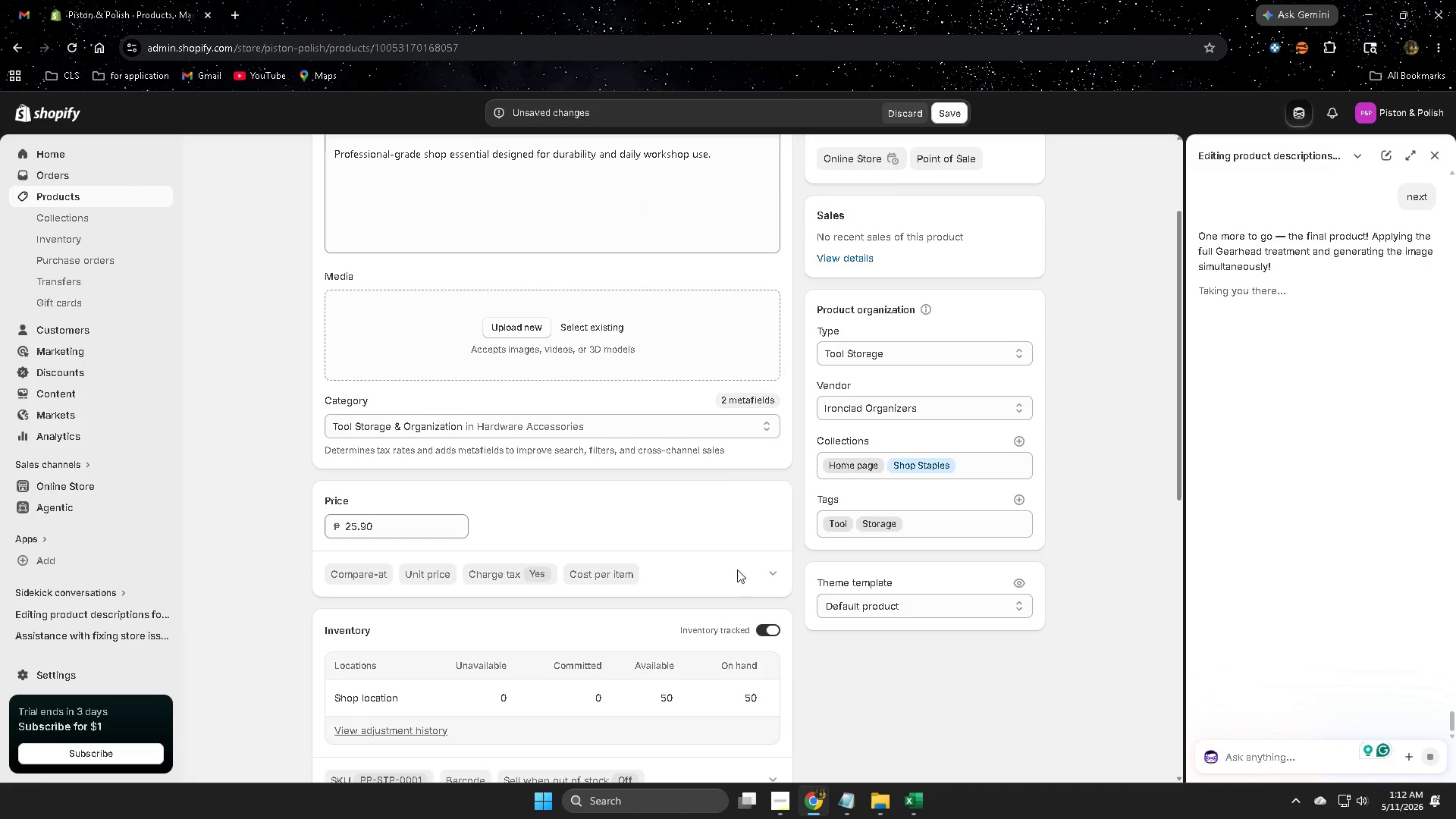 
left_click([774, 570])
 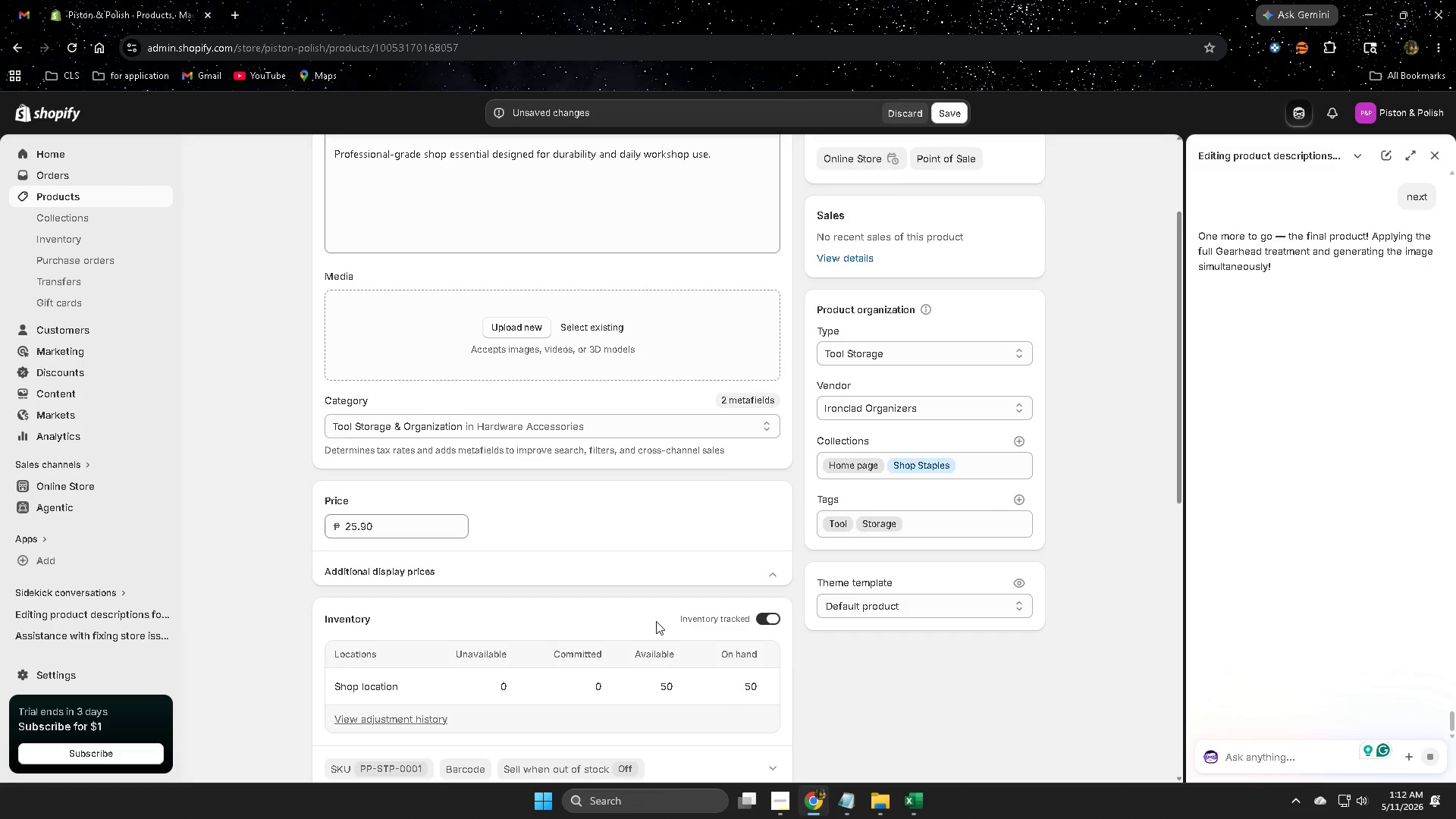 
scroll: coordinate [613, 627], scroll_direction: down, amount: 2.0
 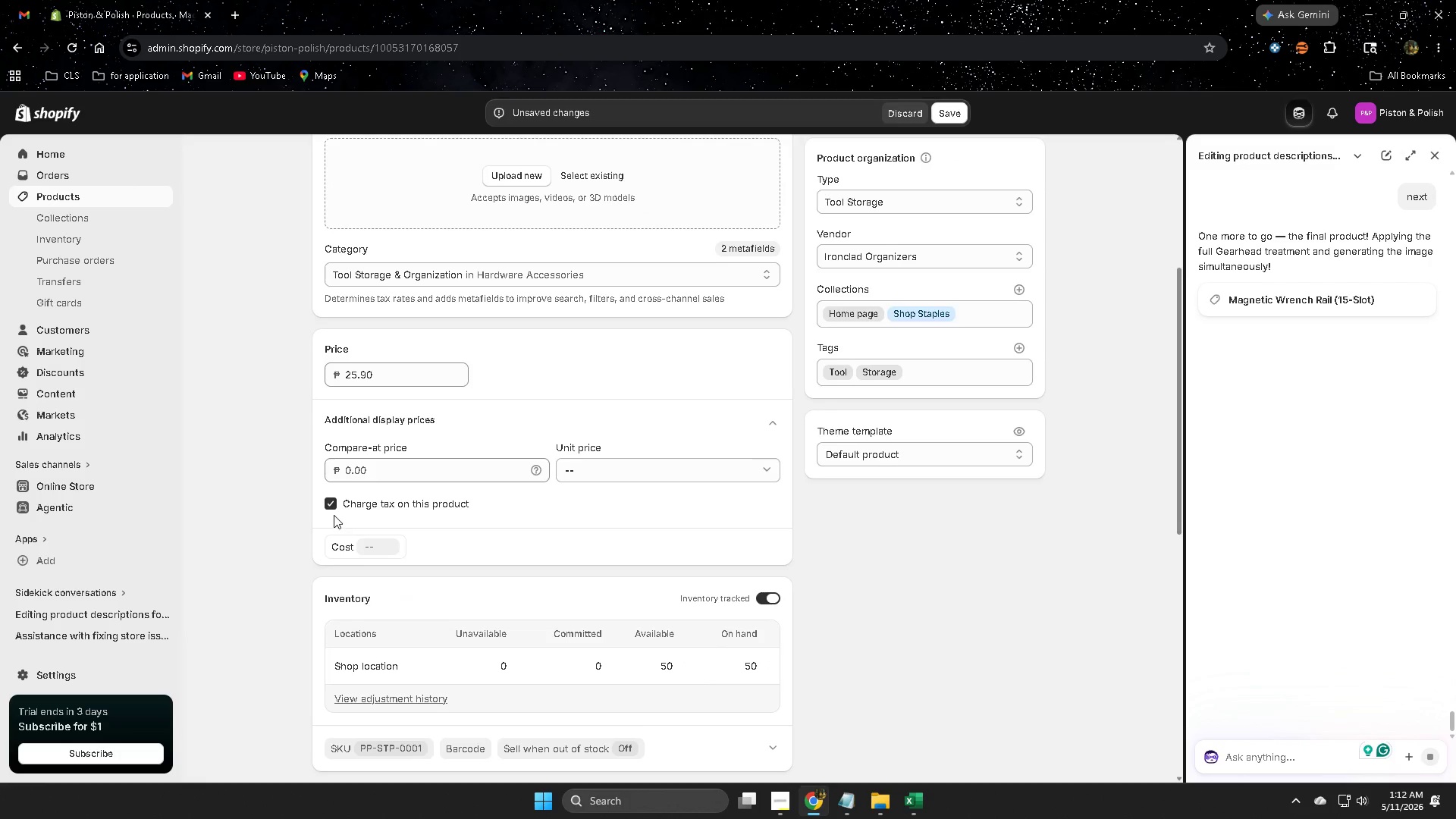 
left_click([328, 507])
 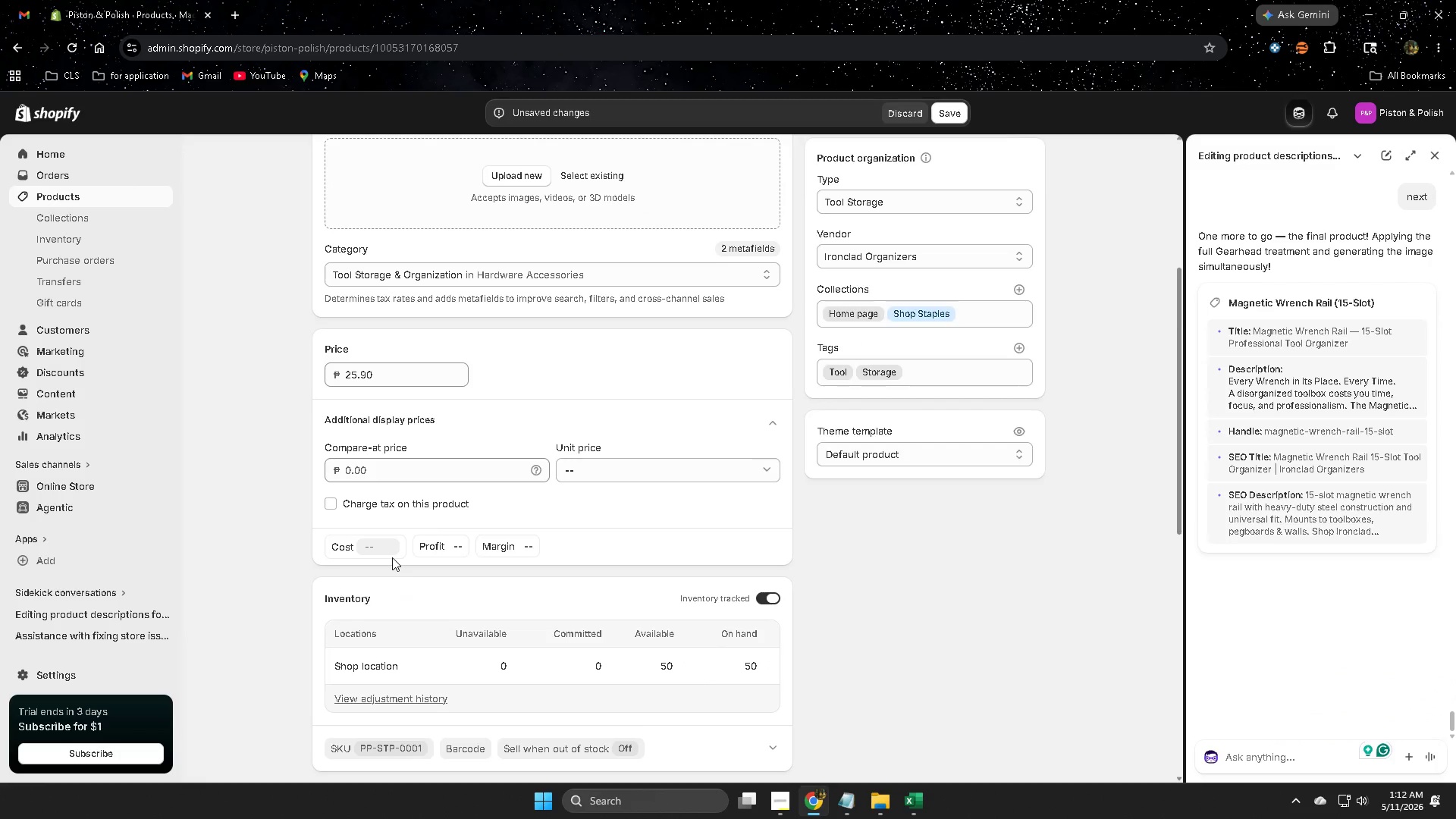 
left_click([384, 550])
 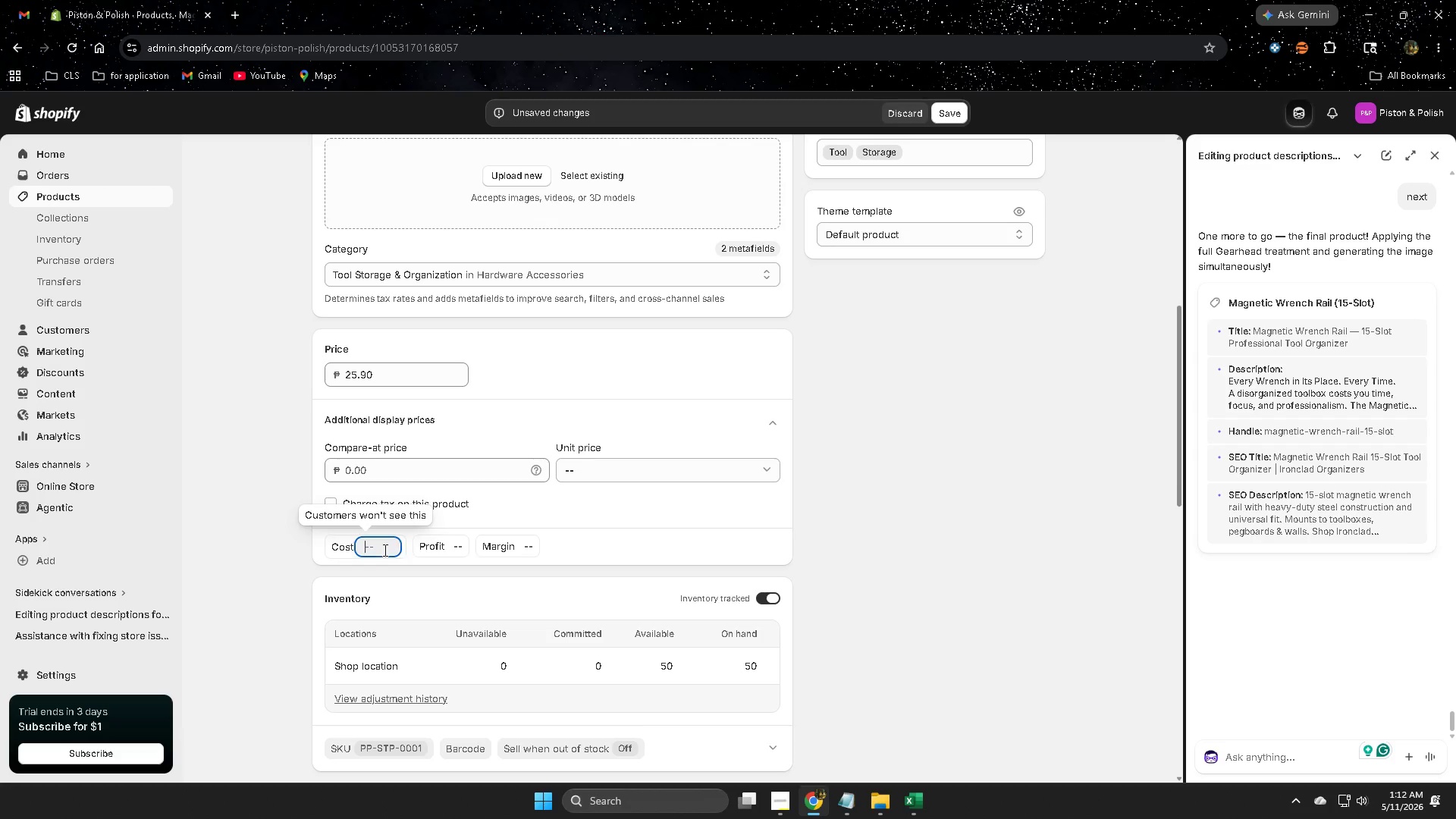 
key(Control+V)
 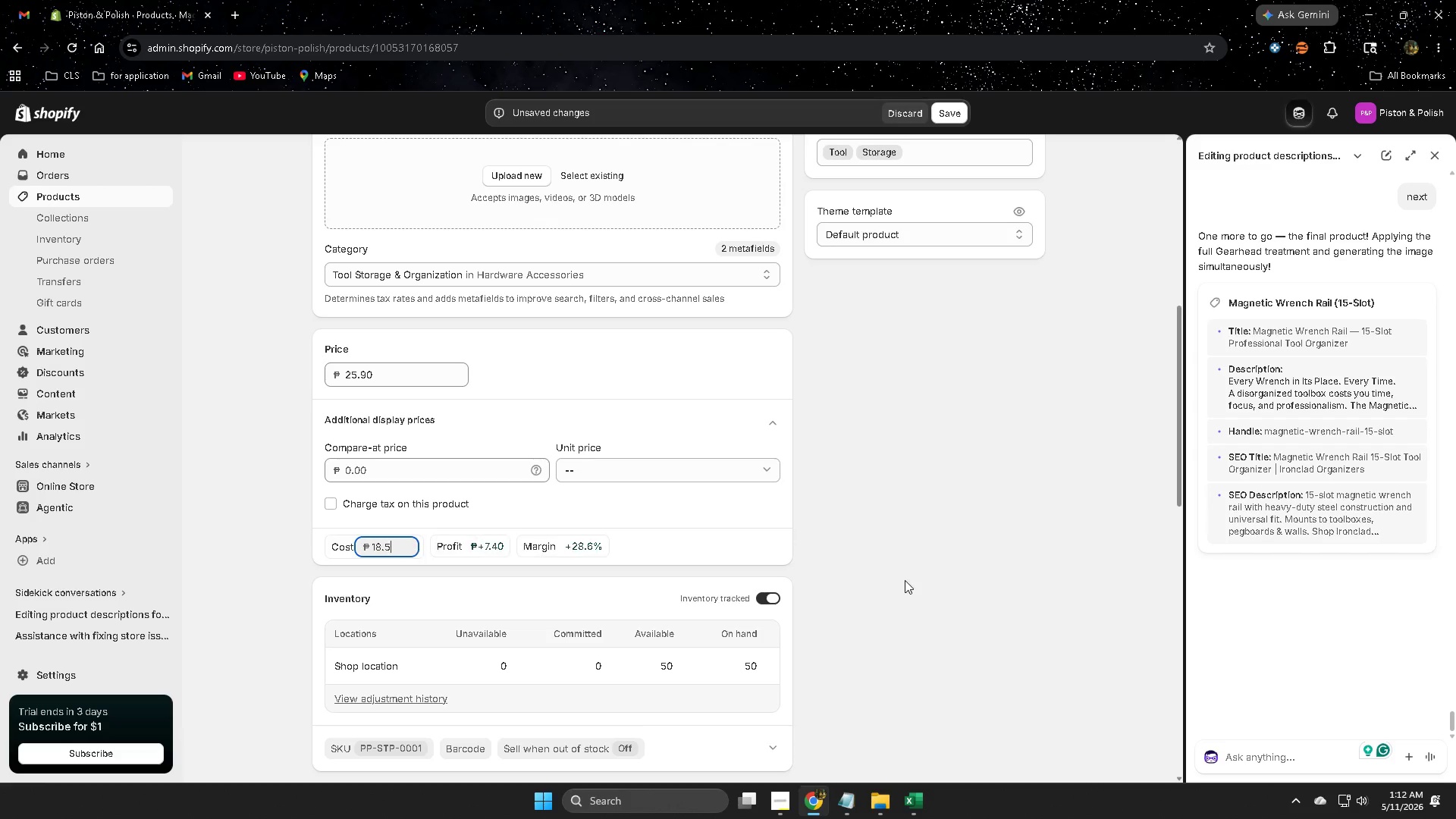 
left_click([905, 580])
 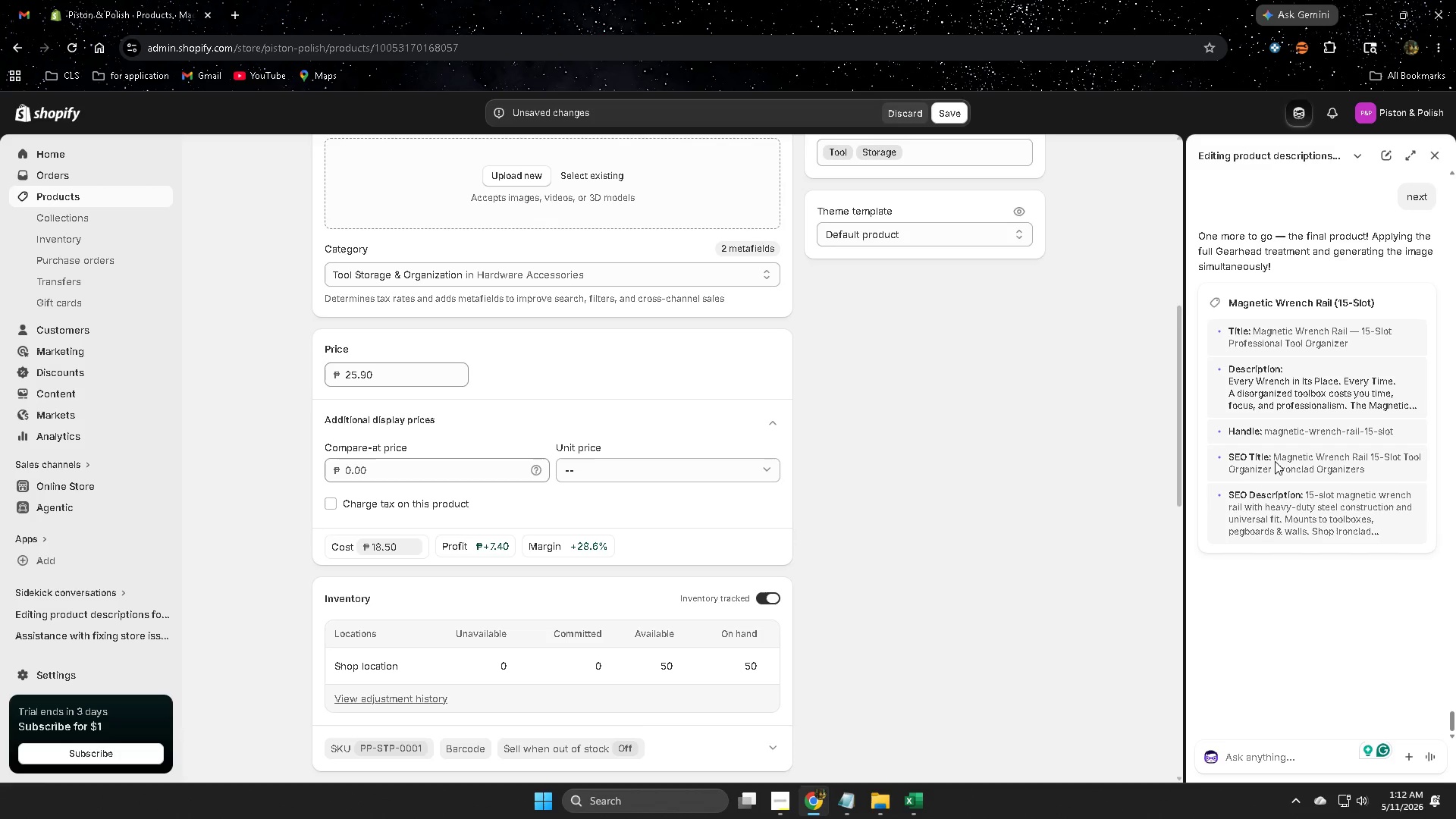 
left_click([1256, 755])
 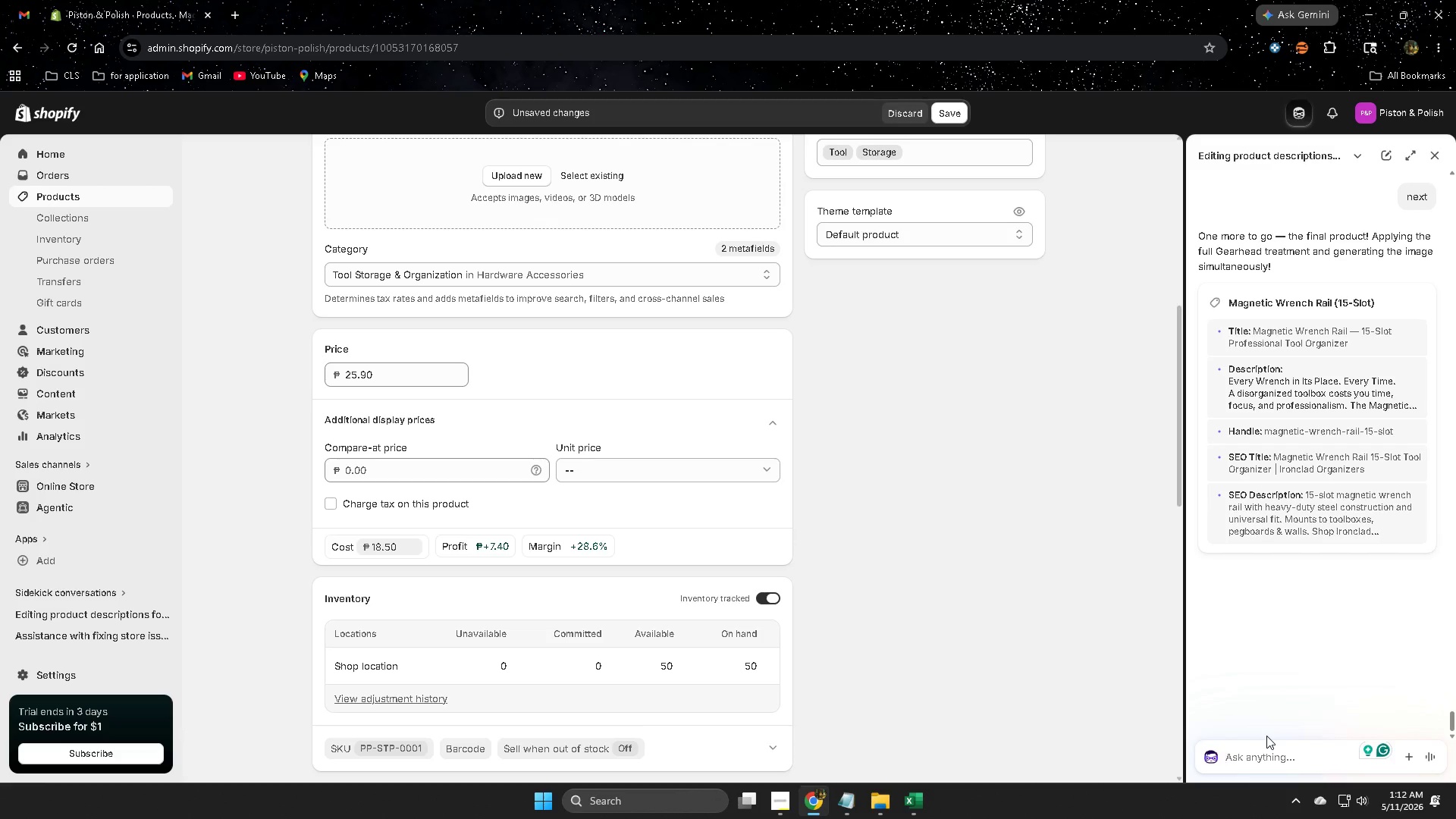 
type(ia)
key(Backspace)
type(mage alt text)
 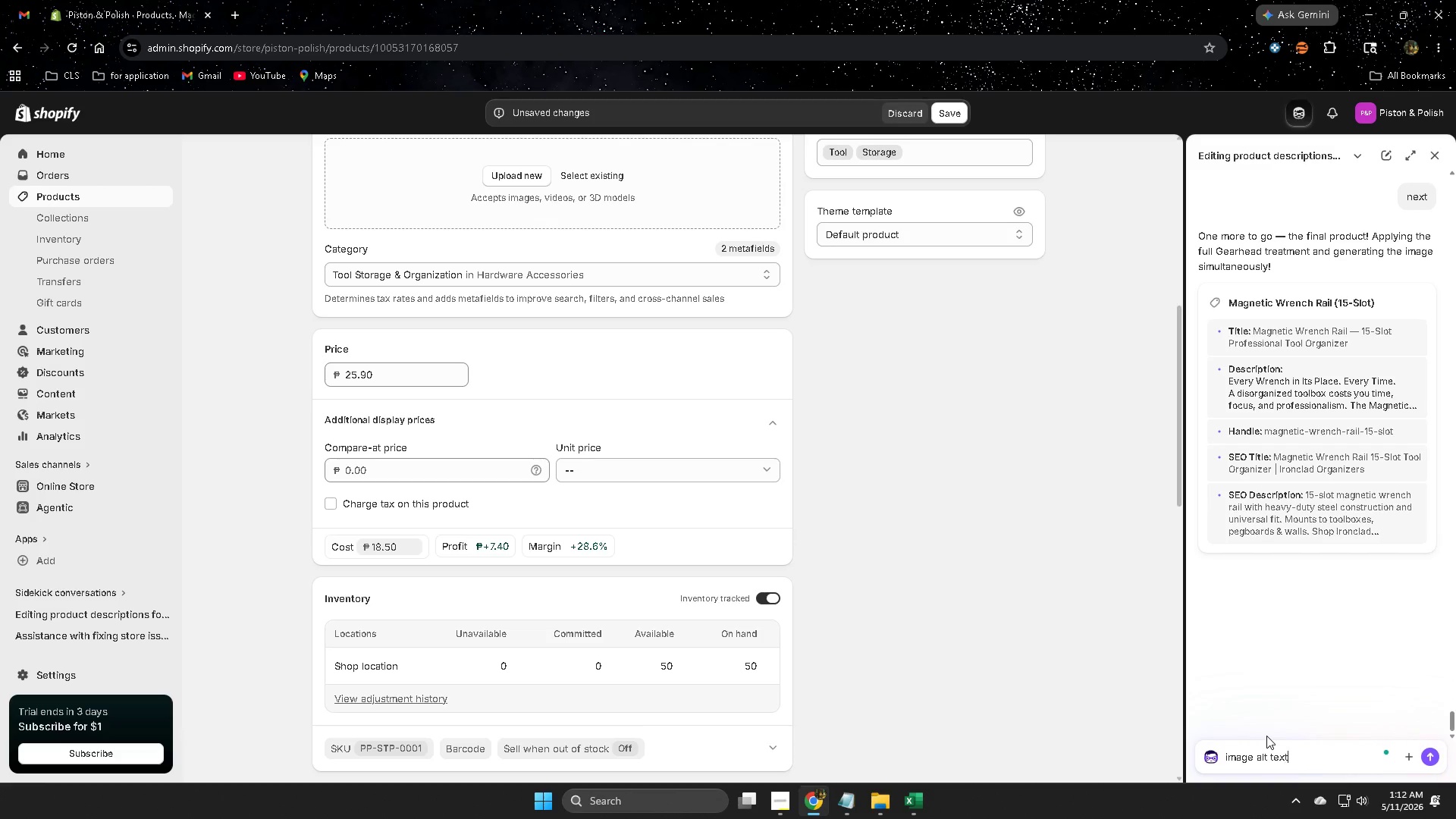 
key(Enter)
 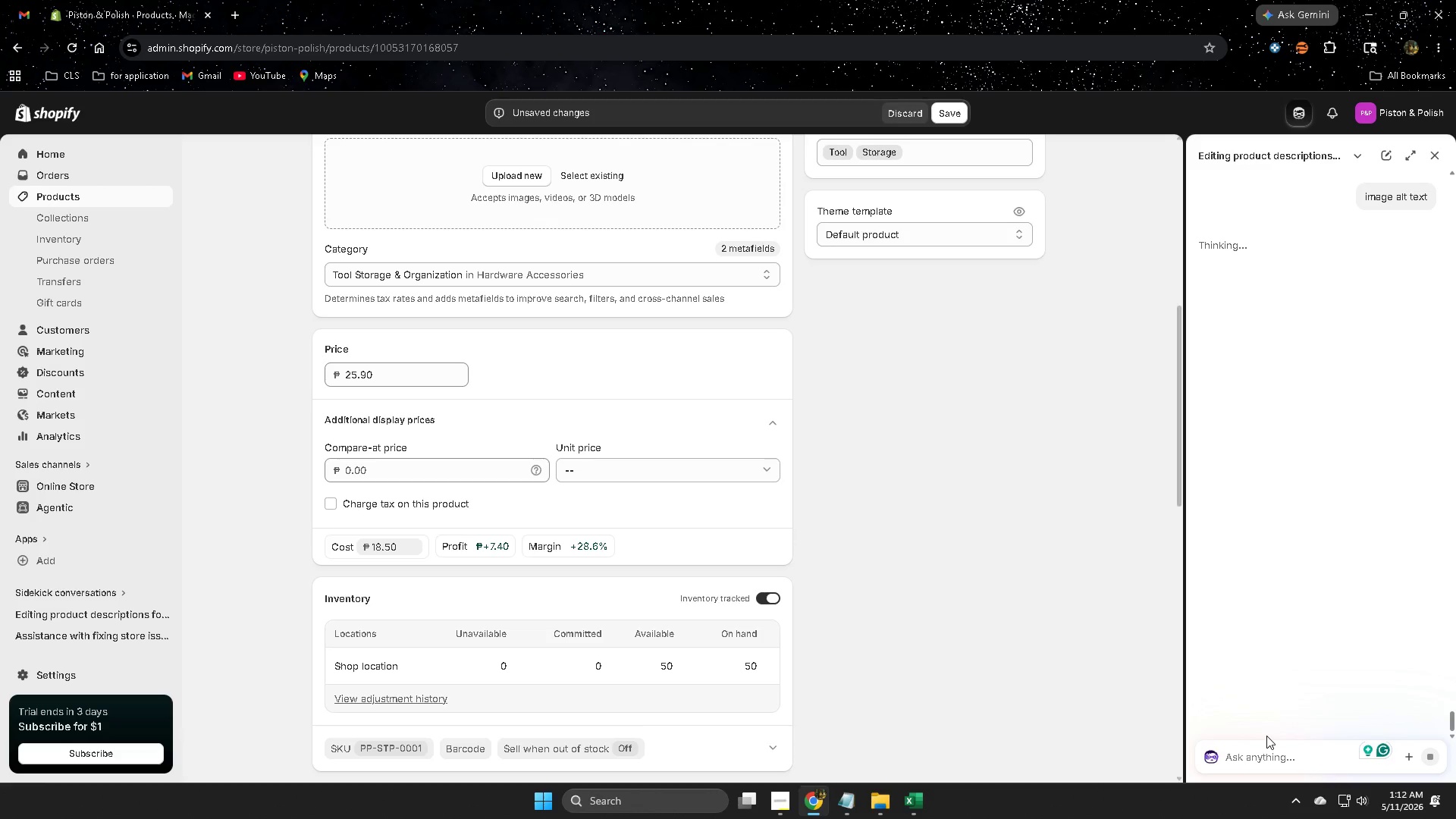 
scroll: coordinate [899, 446], scroll_direction: up, amount: 9.0
 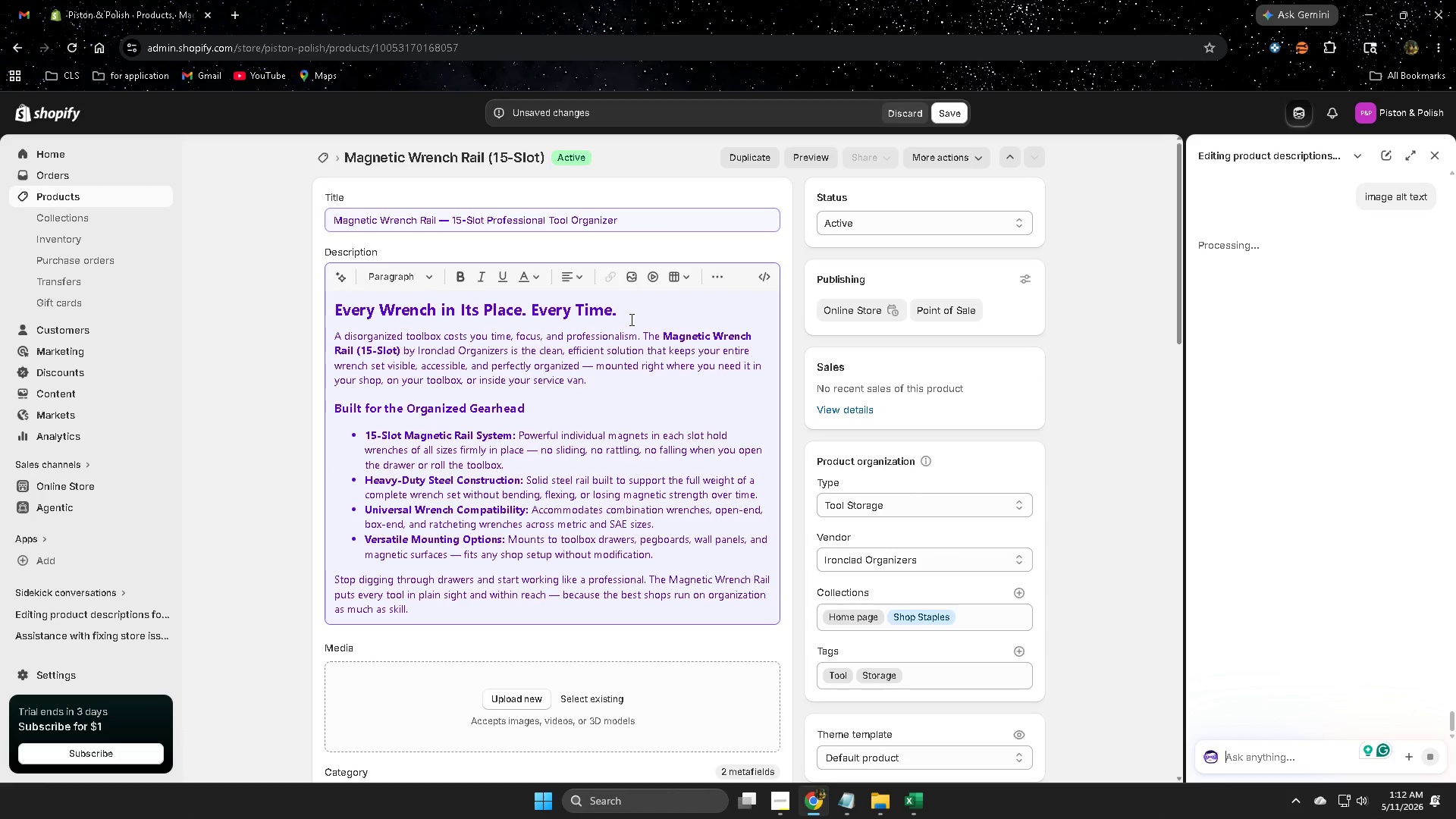 
left_click([623, 312])
 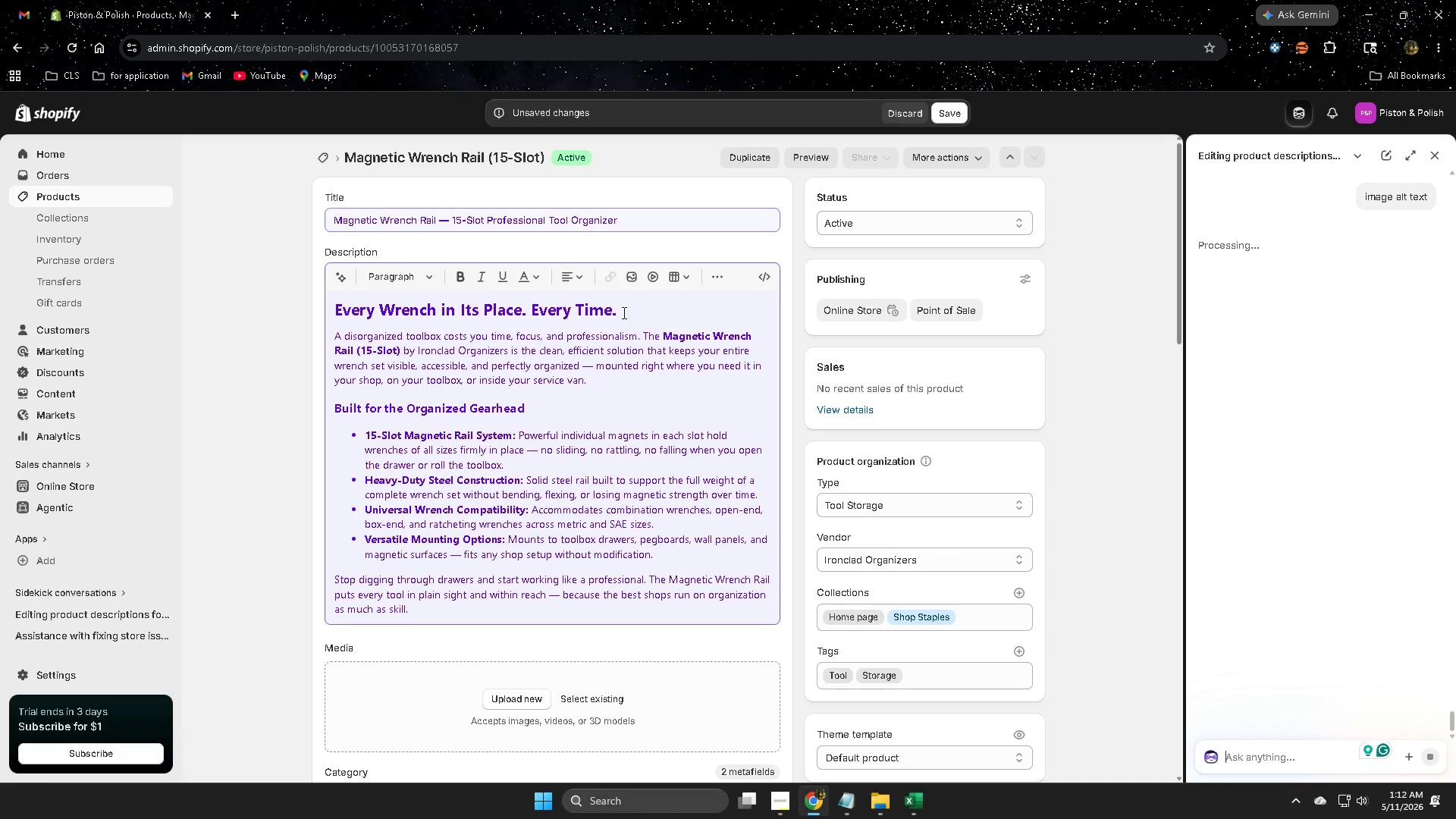 
left_click_drag(start_coordinate=[623, 312], to_coordinate=[357, 311])
 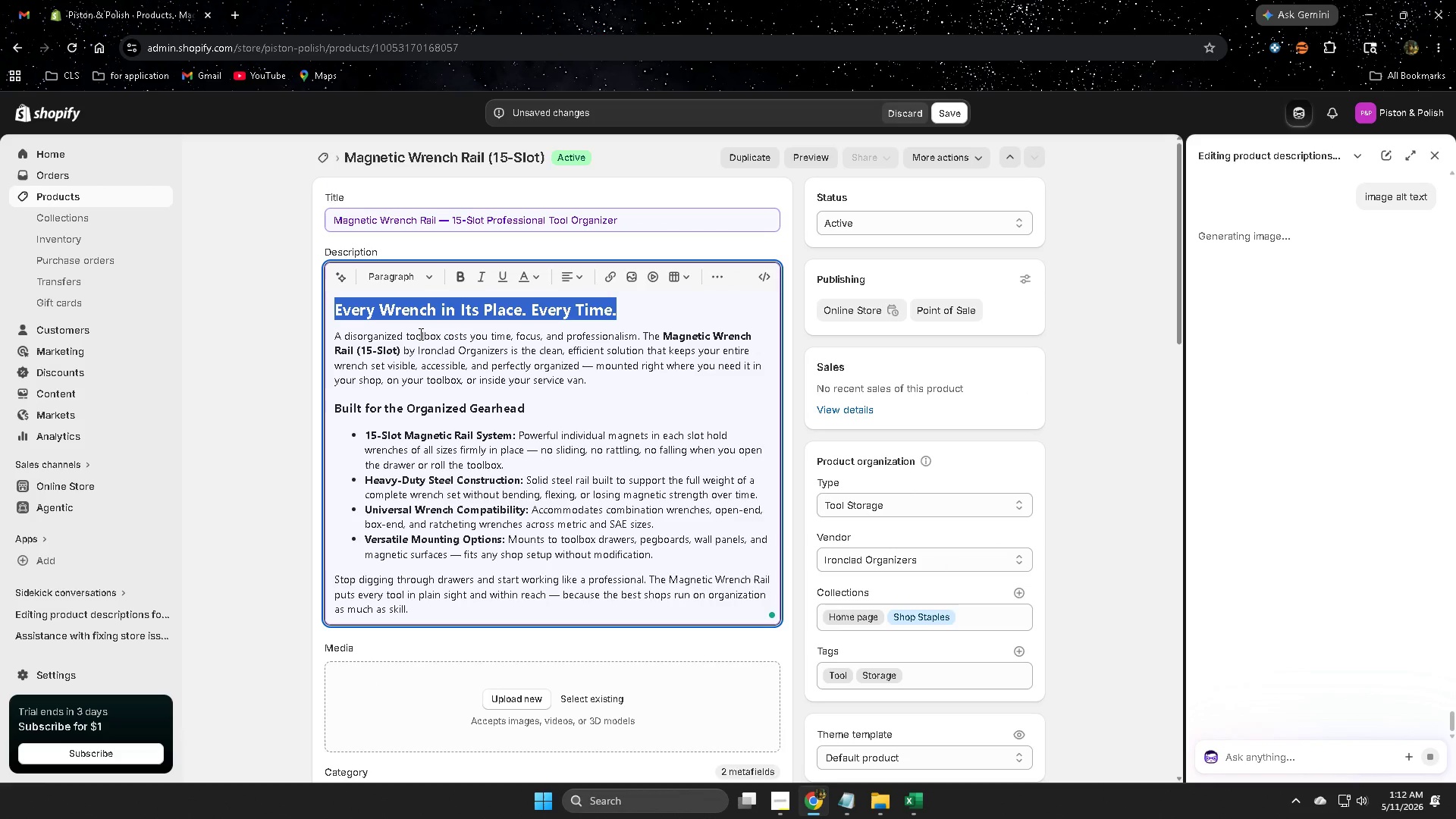 
key(Delete)
 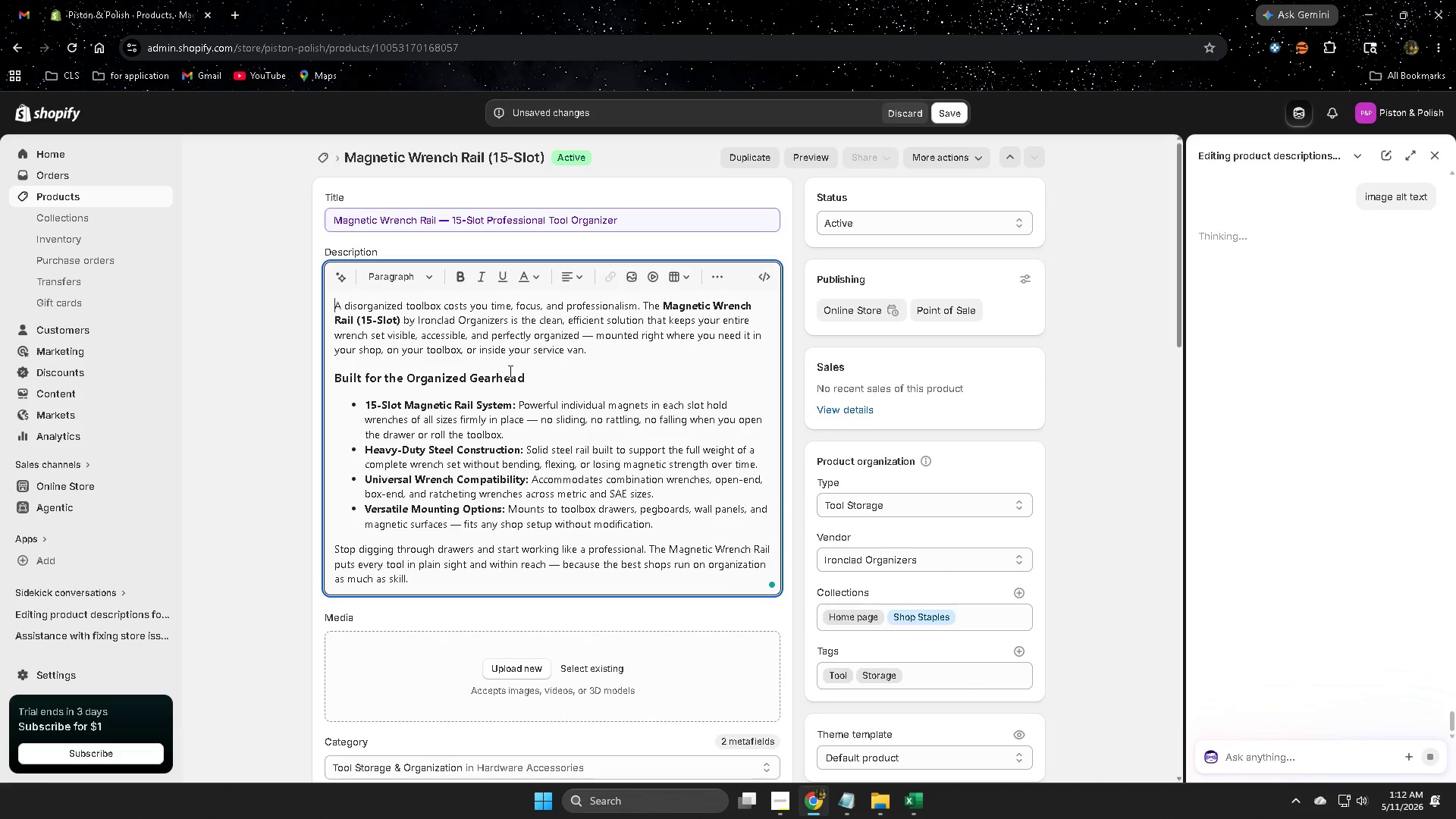 
left_click_drag(start_coordinate=[537, 377], to_coordinate=[334, 377])
 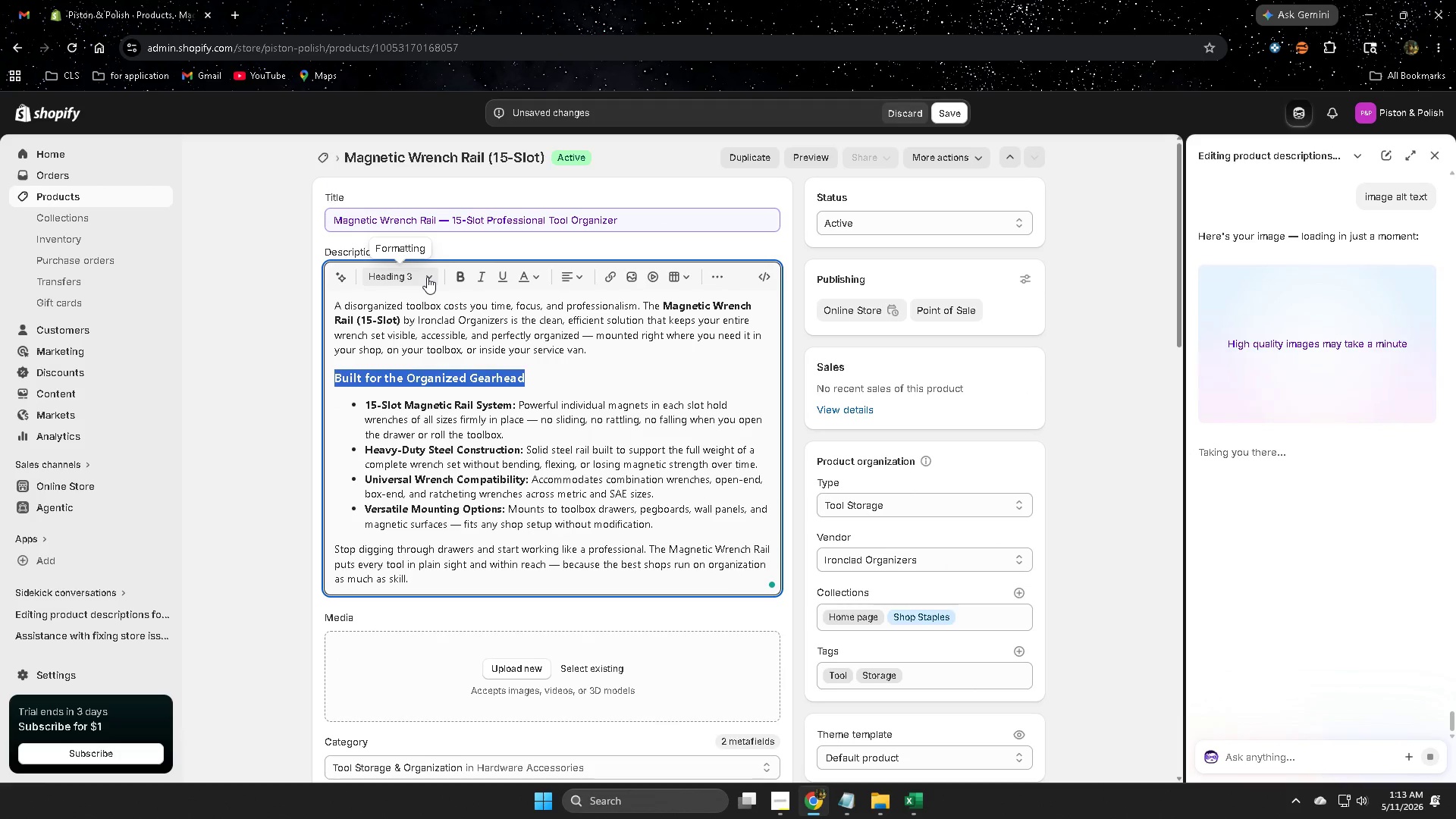 
left_click([427, 277])